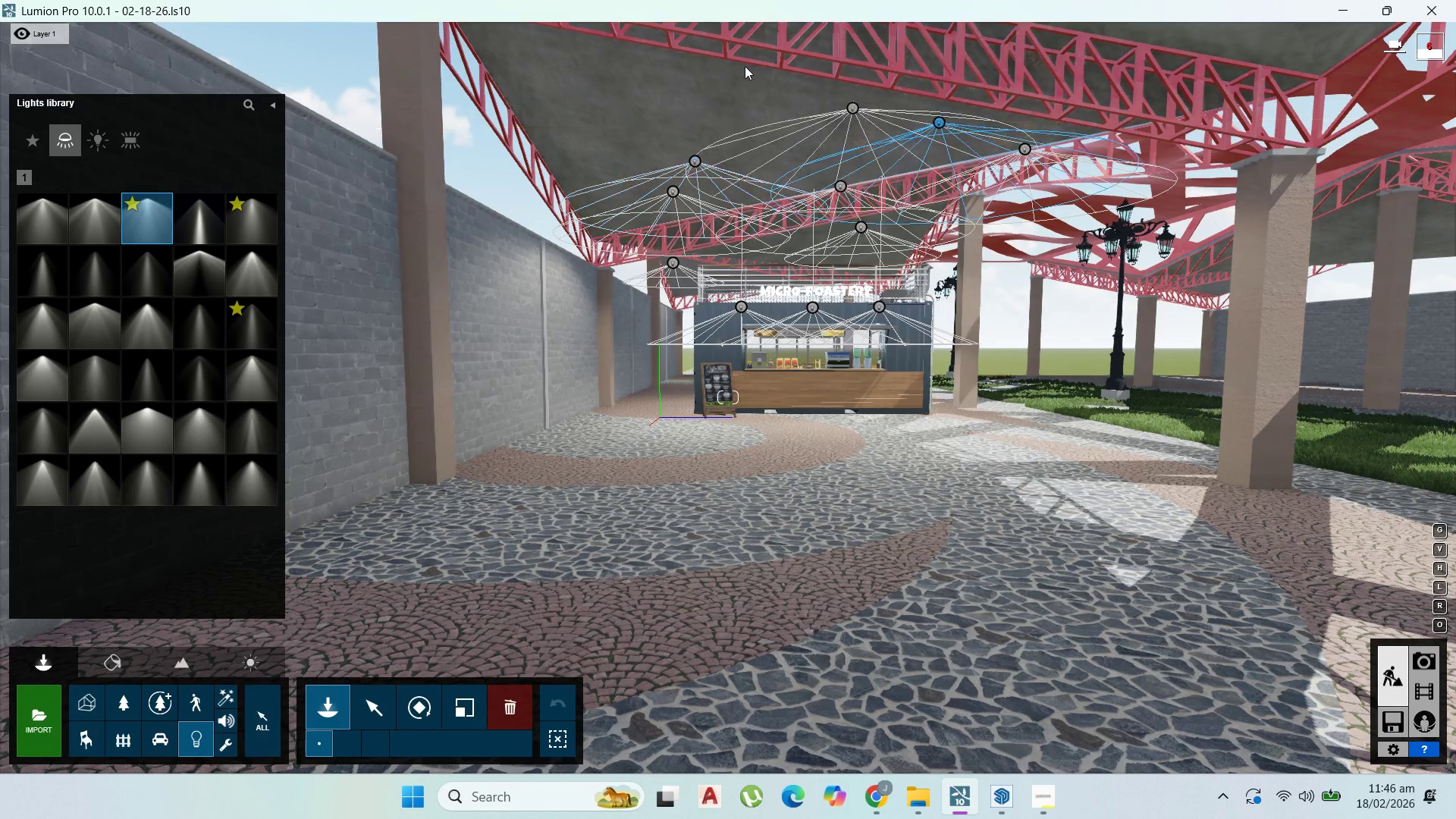 
left_click([742, 65])
 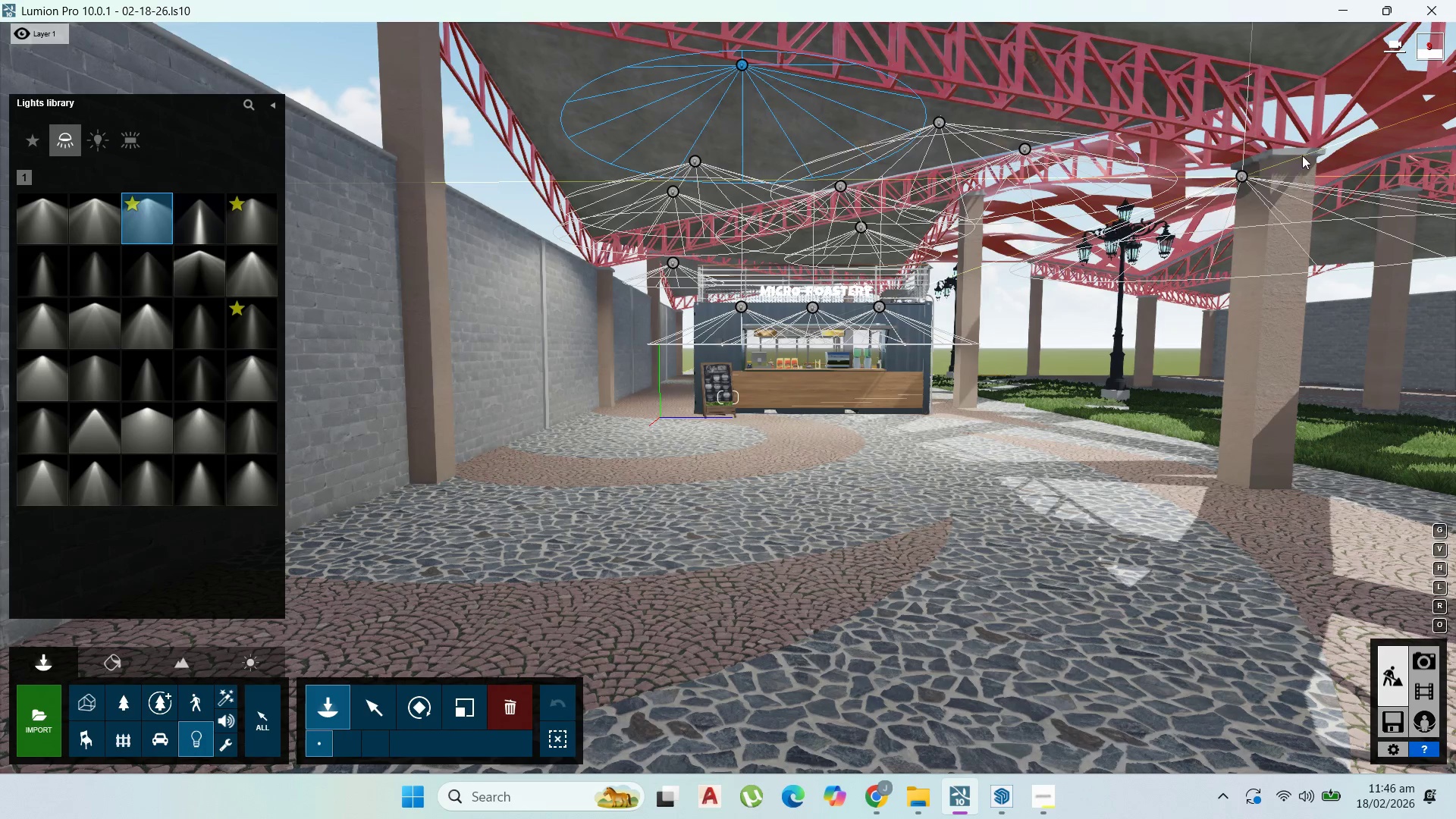 
left_click([1361, 133])
 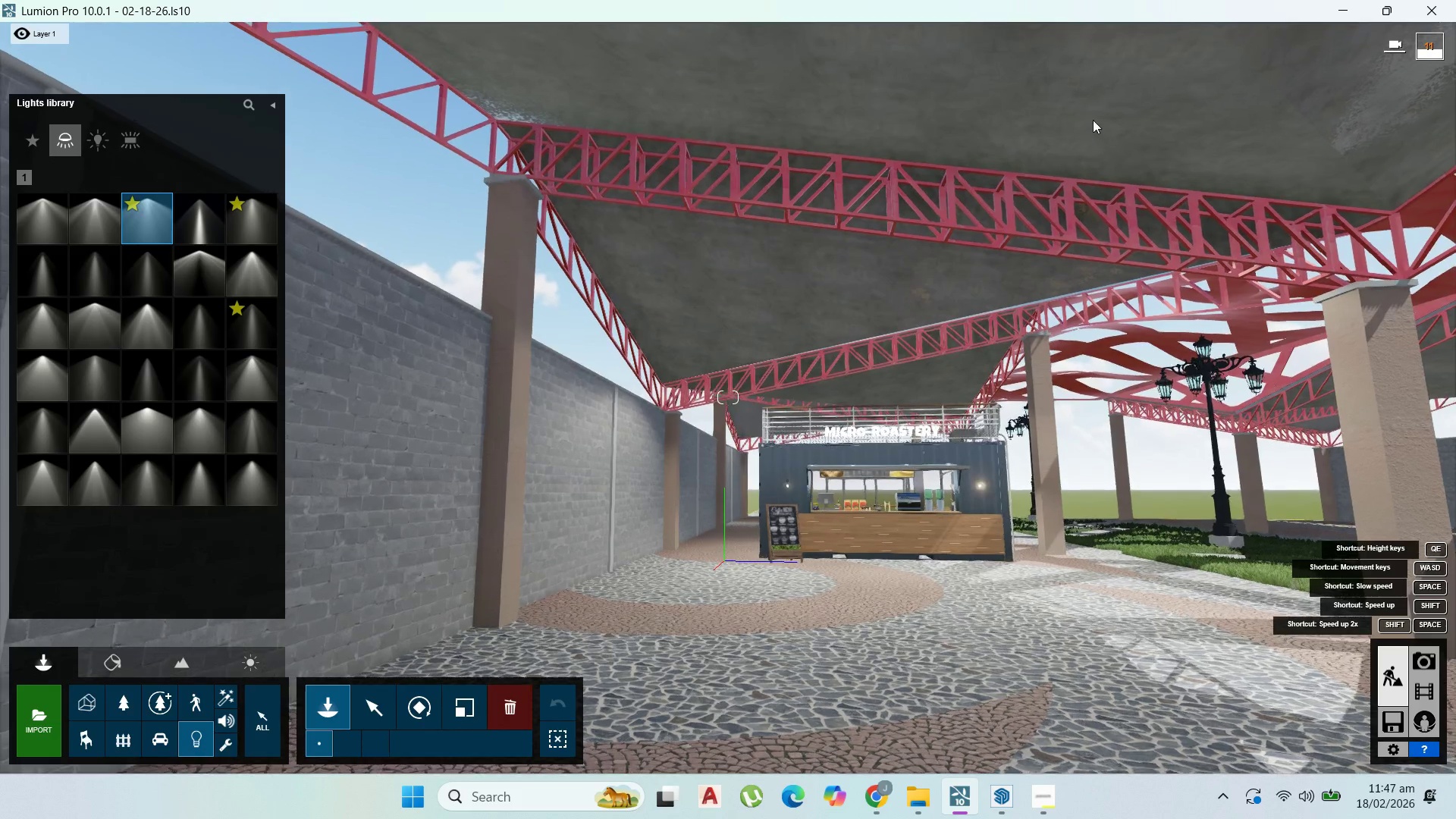 
left_click([1093, 120])
 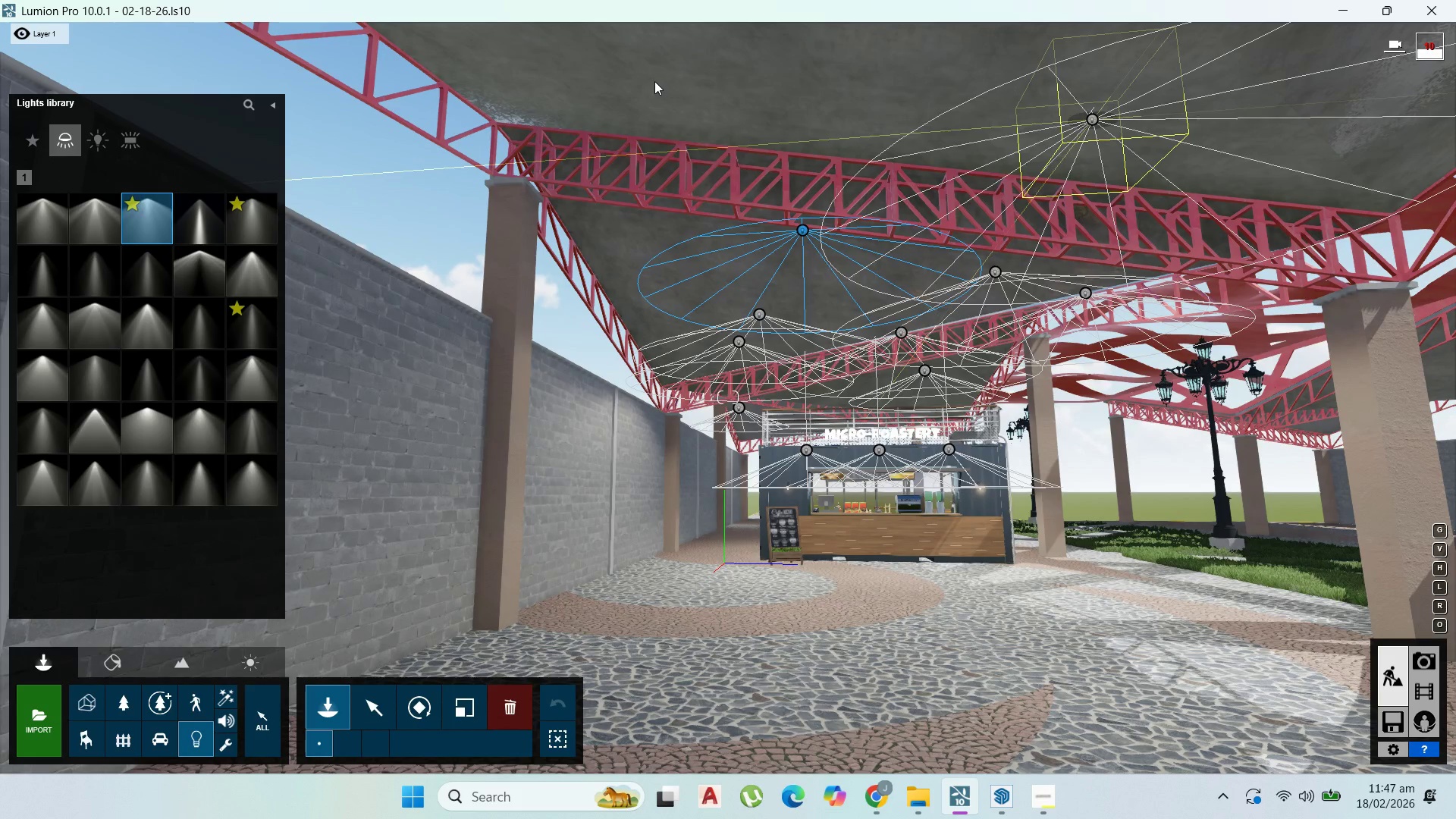 
left_click([654, 81])
 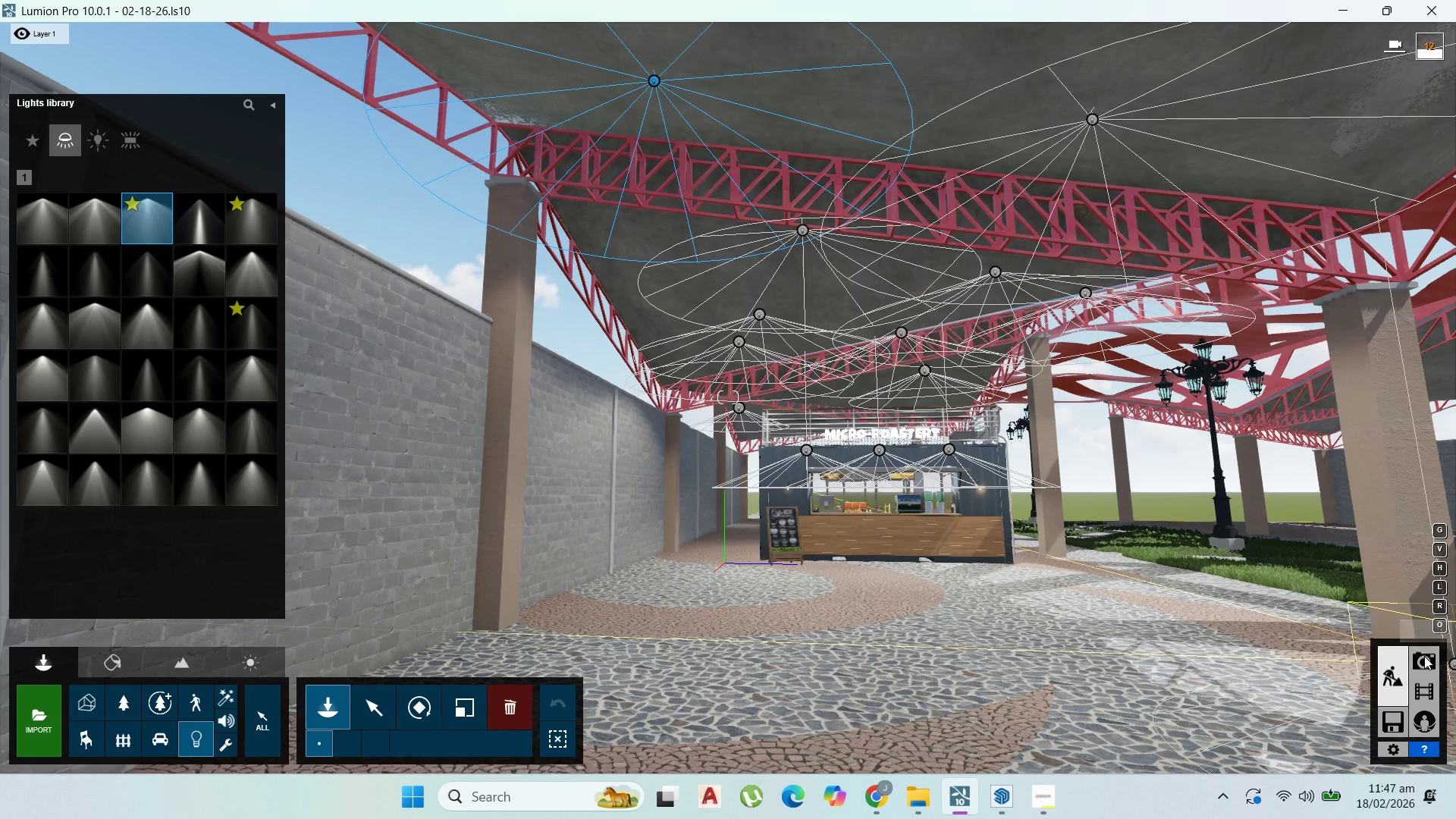 
left_click([1432, 658])
 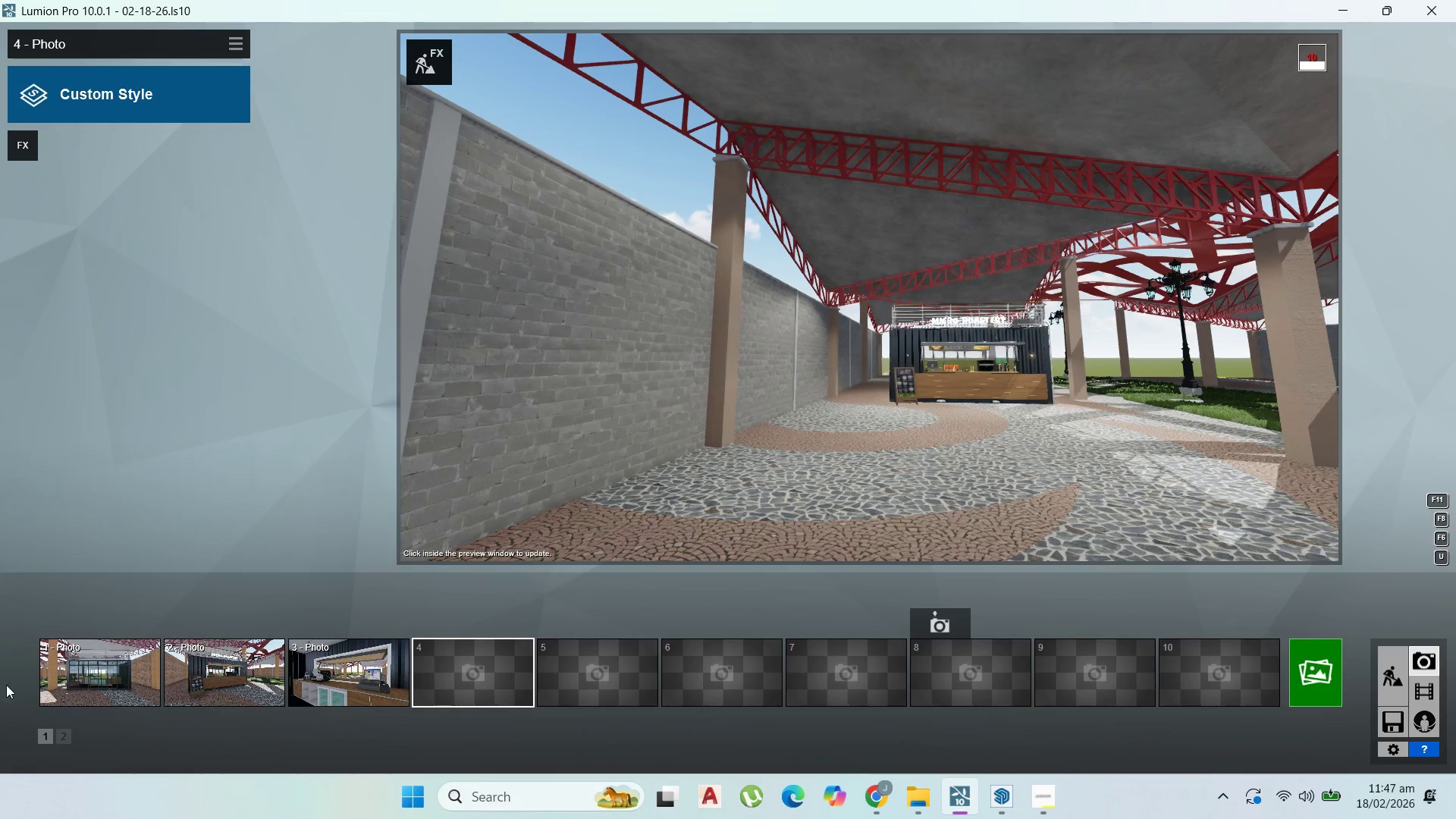 
double_click([86, 679])
 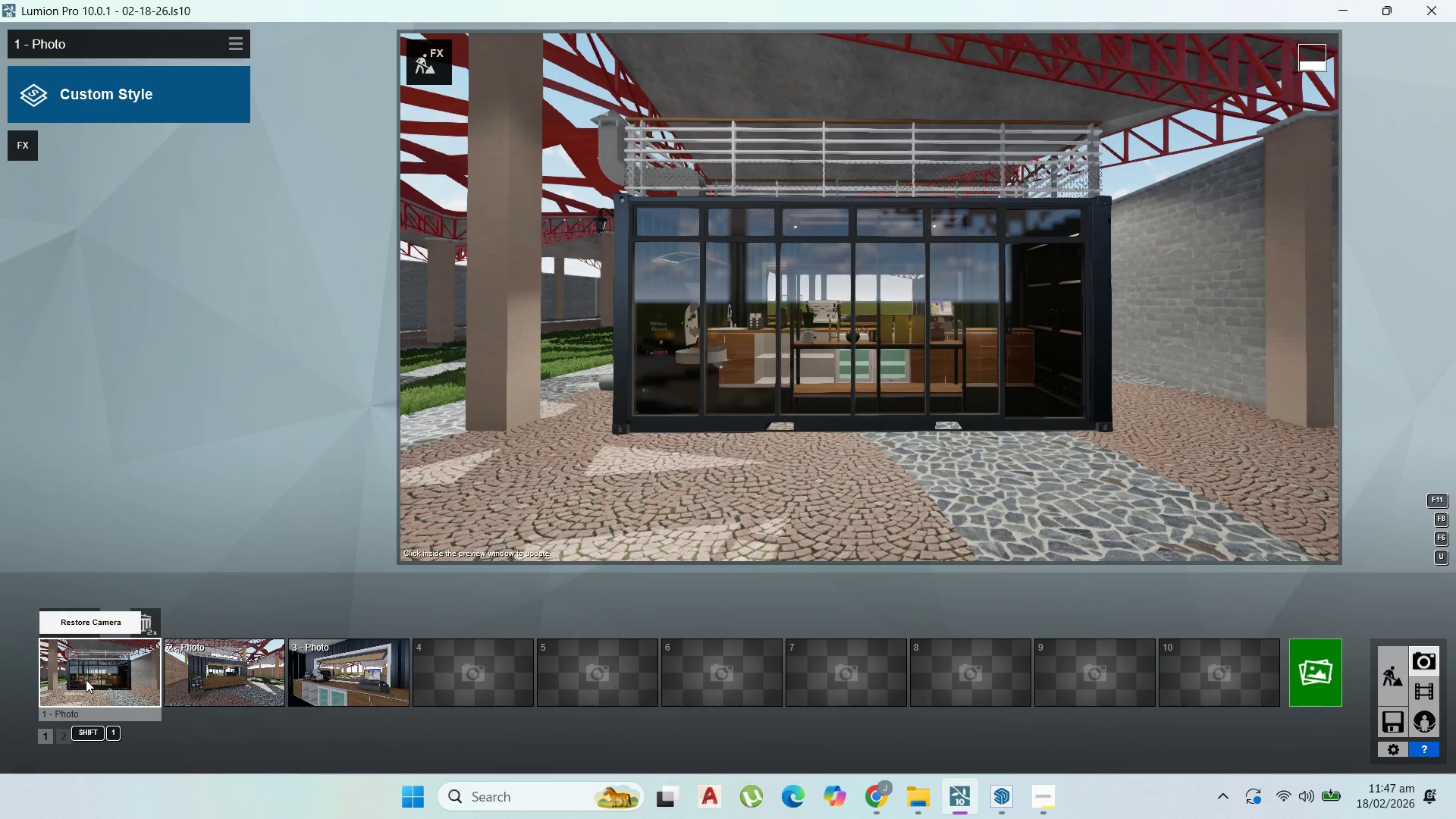 
double_click([86, 679])
 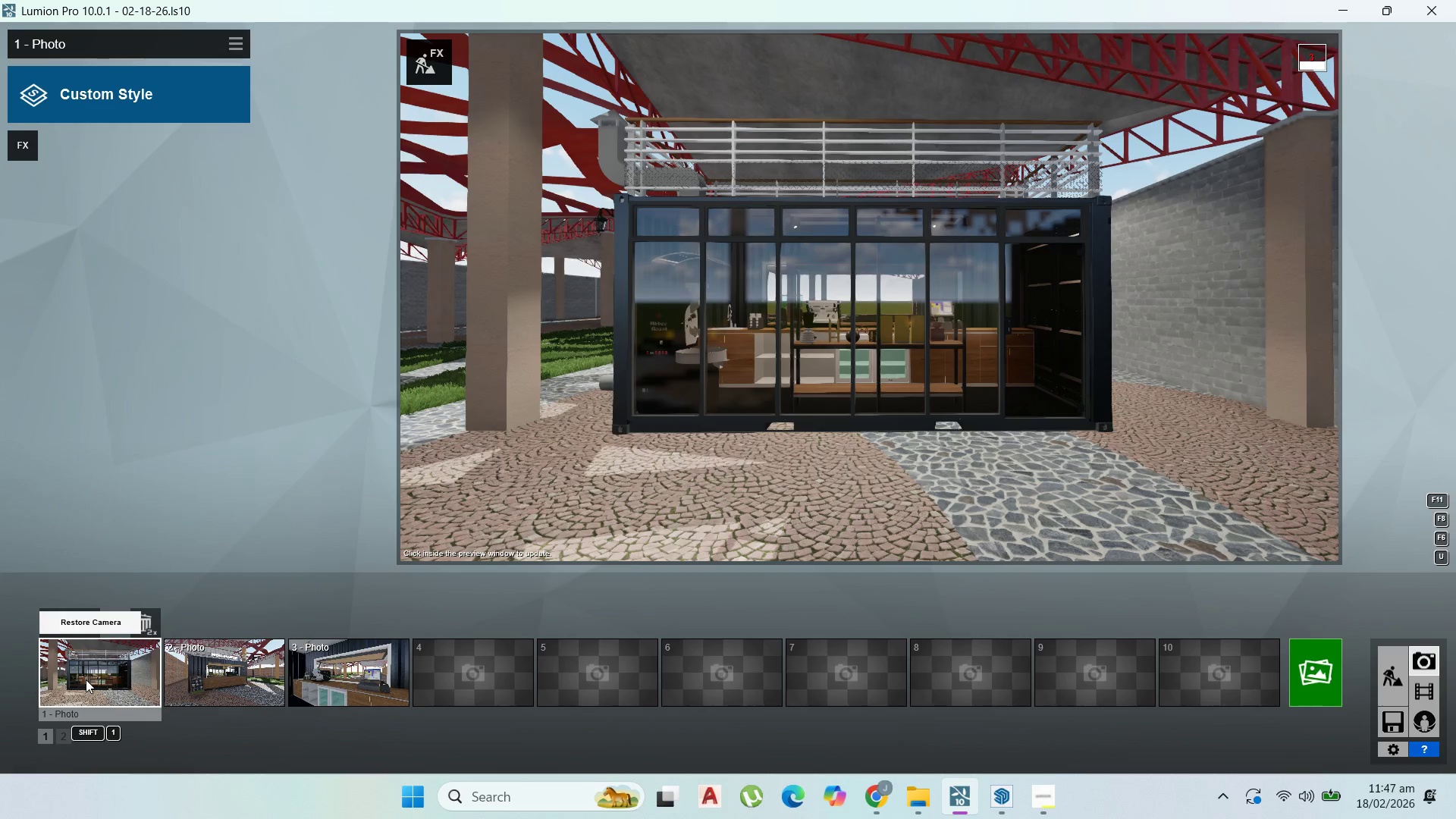 
triple_click([86, 679])
 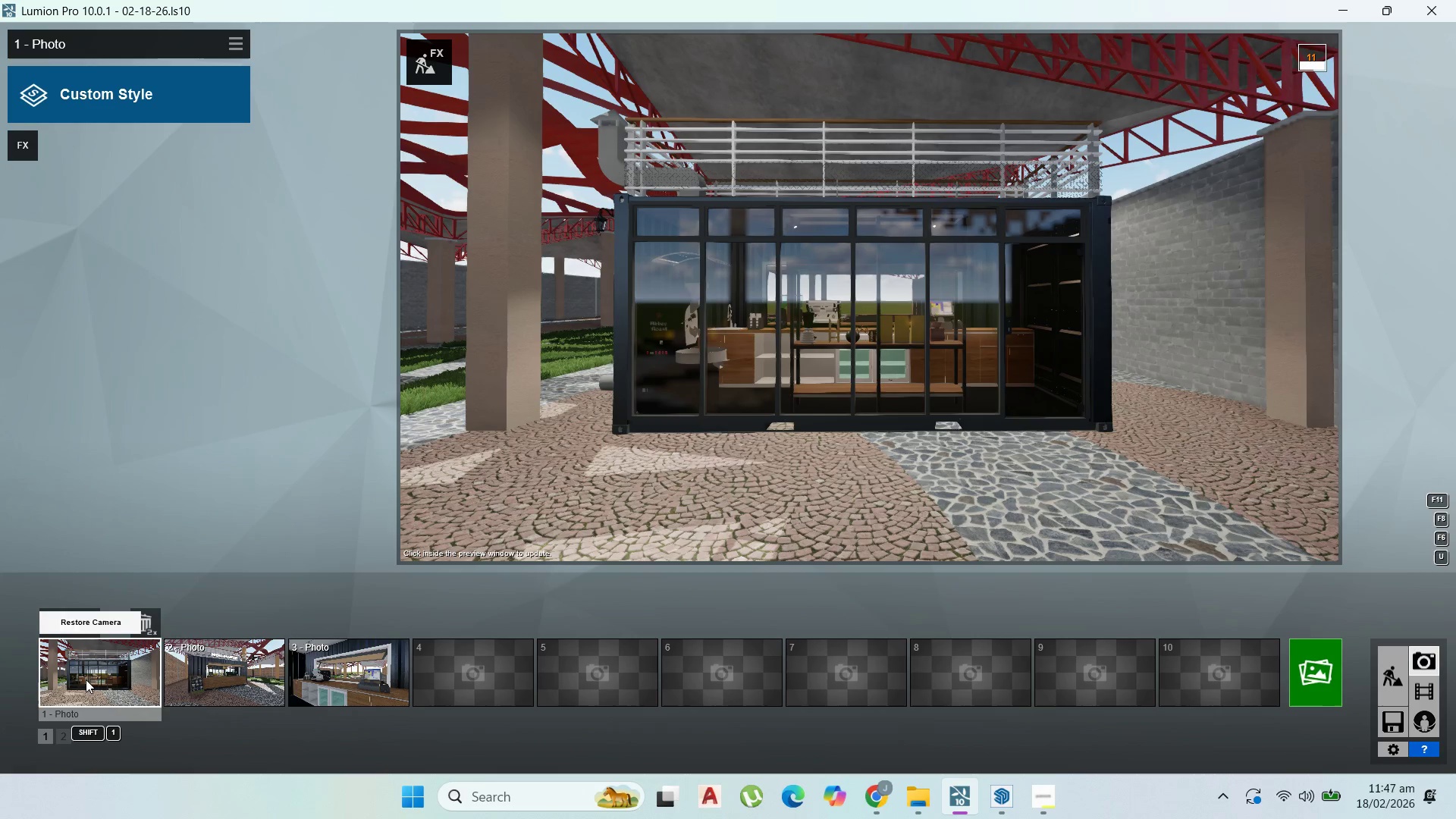 
left_click([86, 679])
 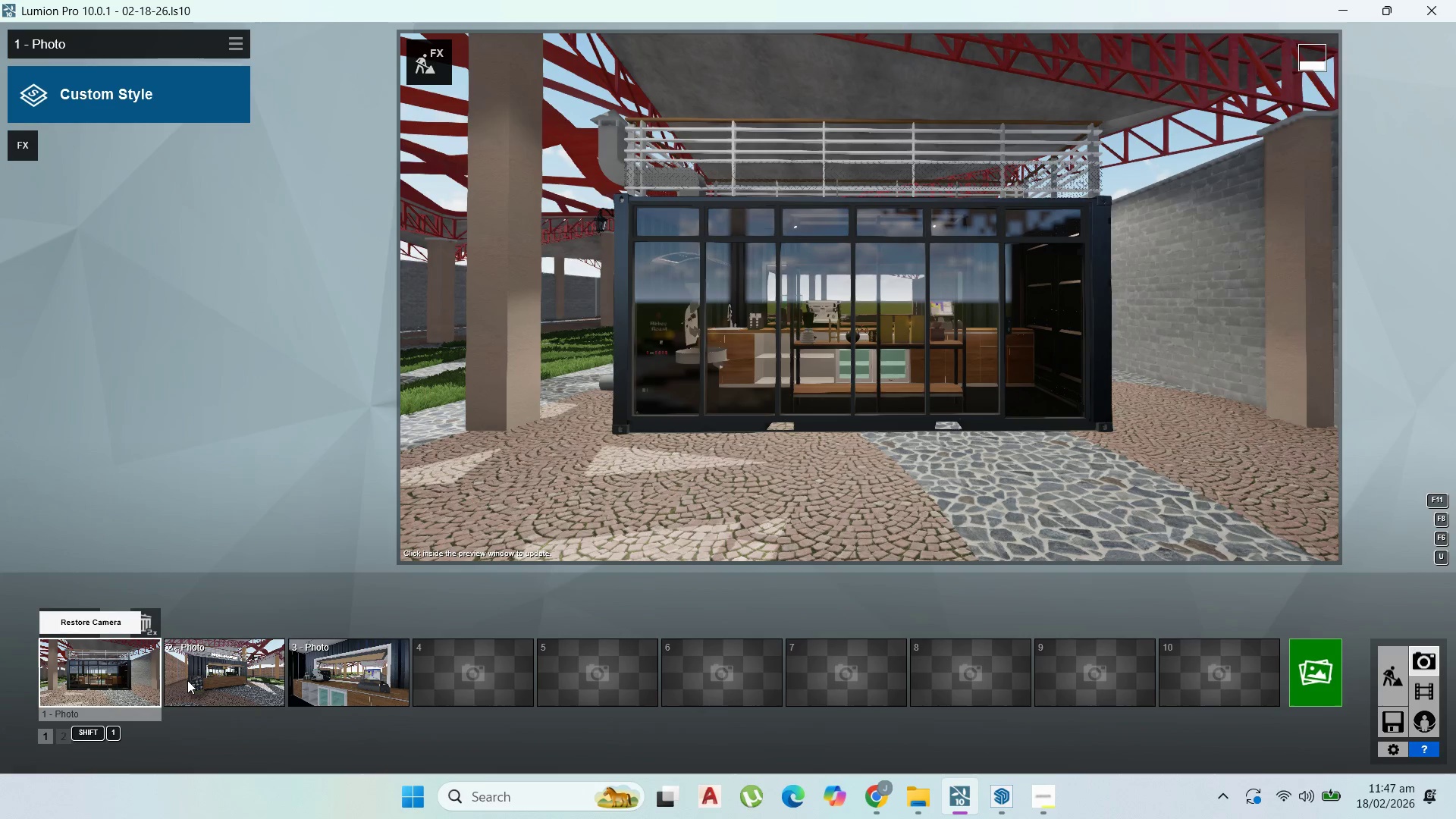 
double_click([215, 676])
 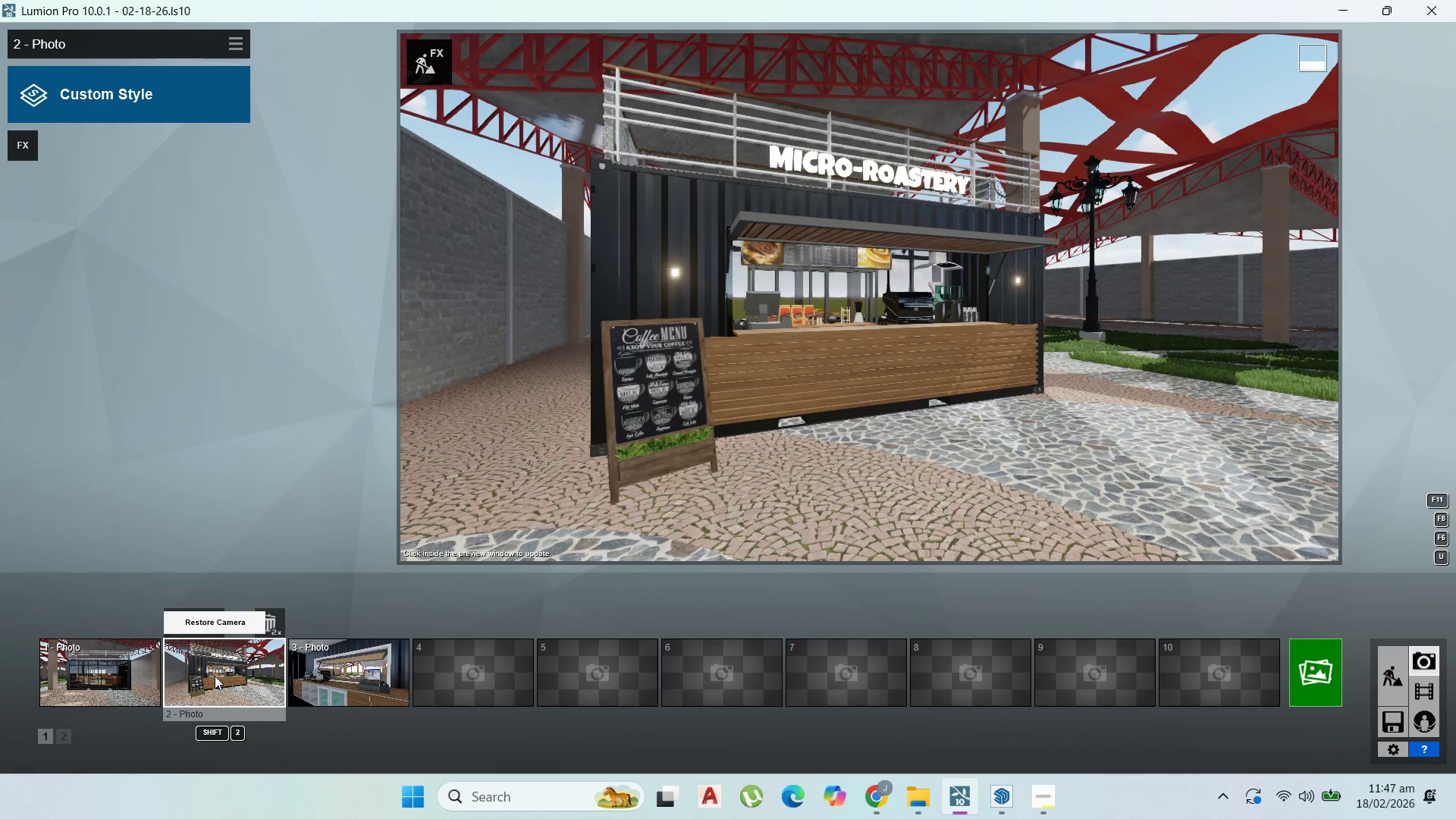 
triple_click([215, 676])
 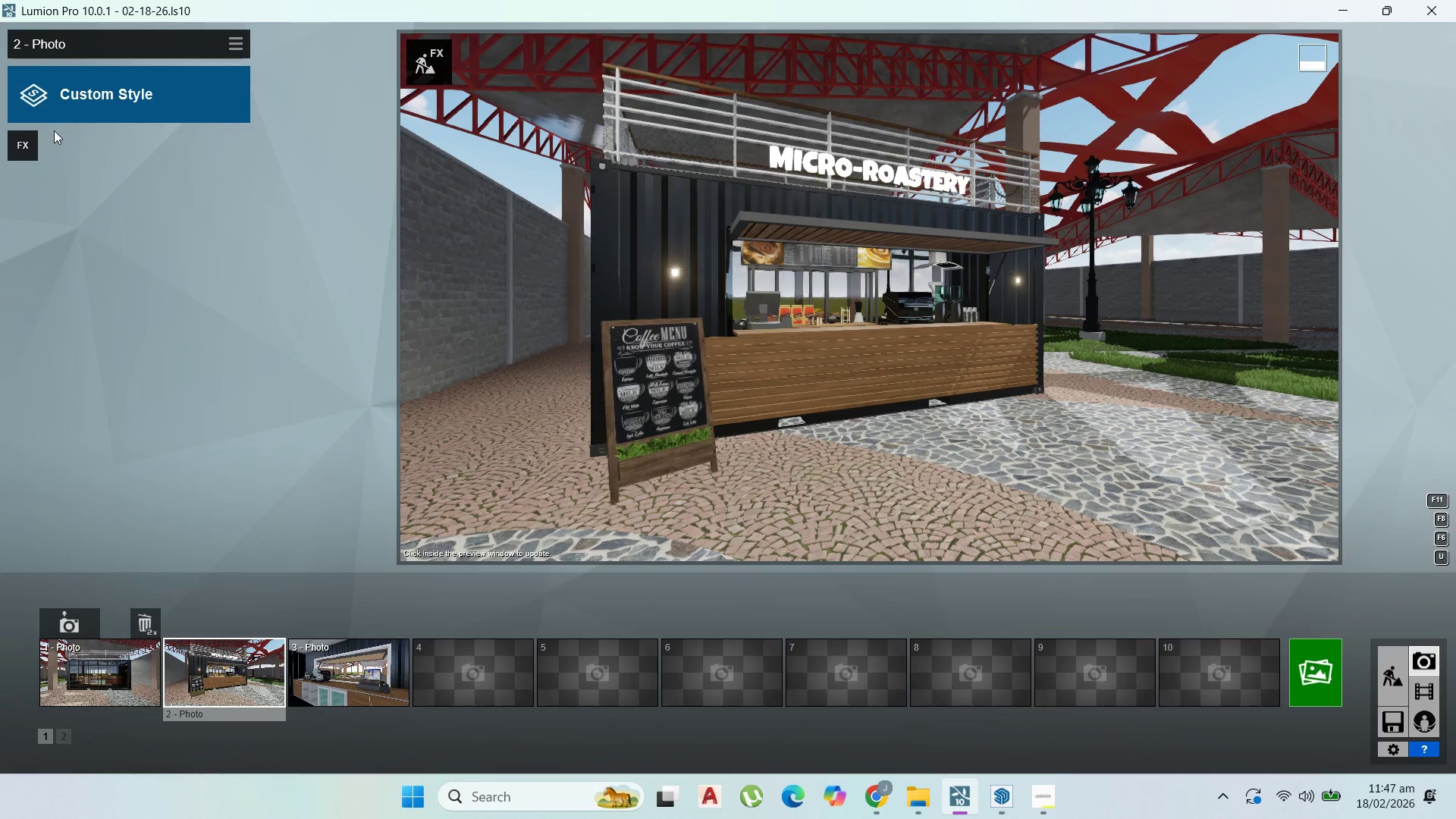 
wait(13.03)
 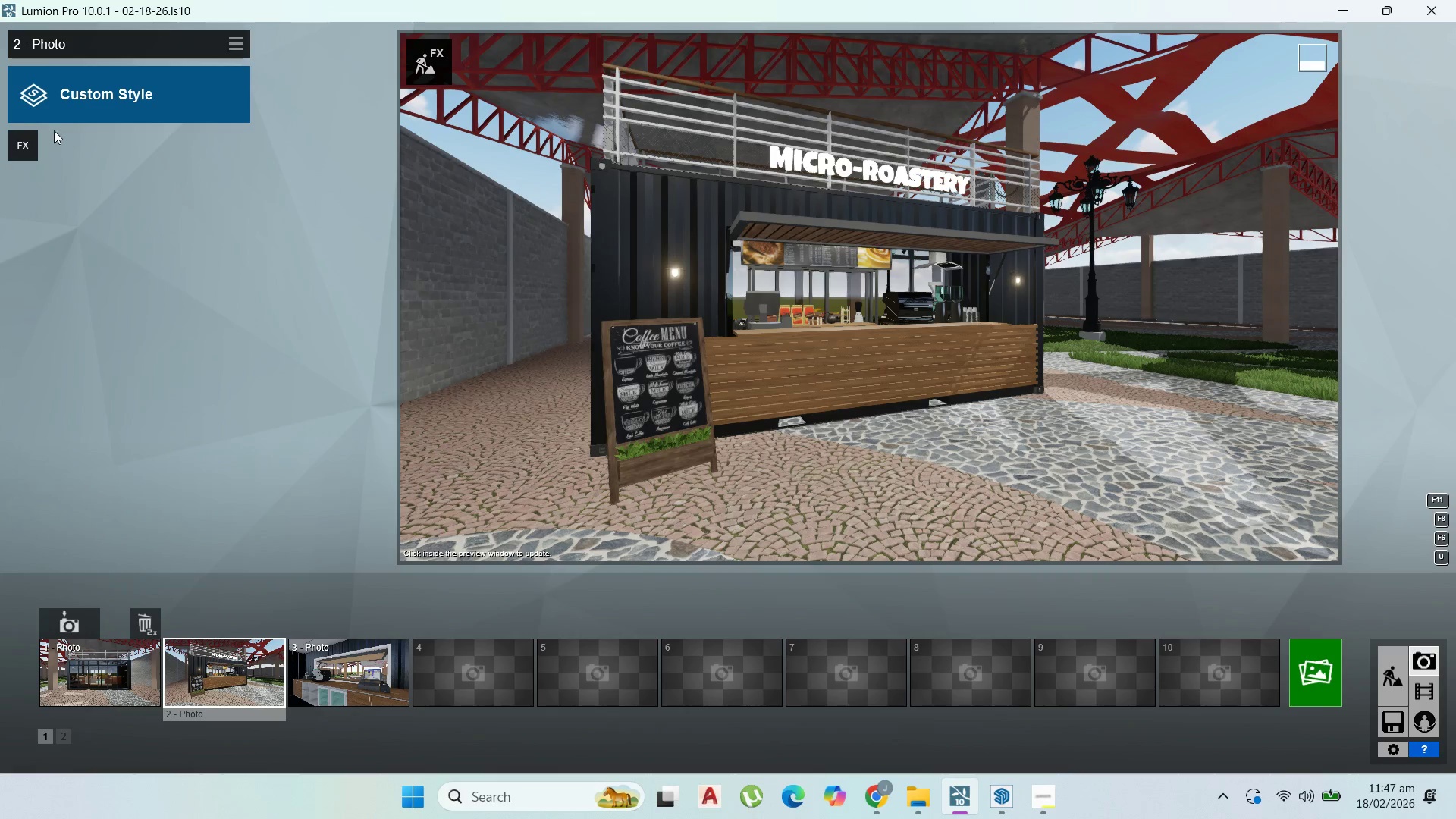 
left_click([19, 153])
 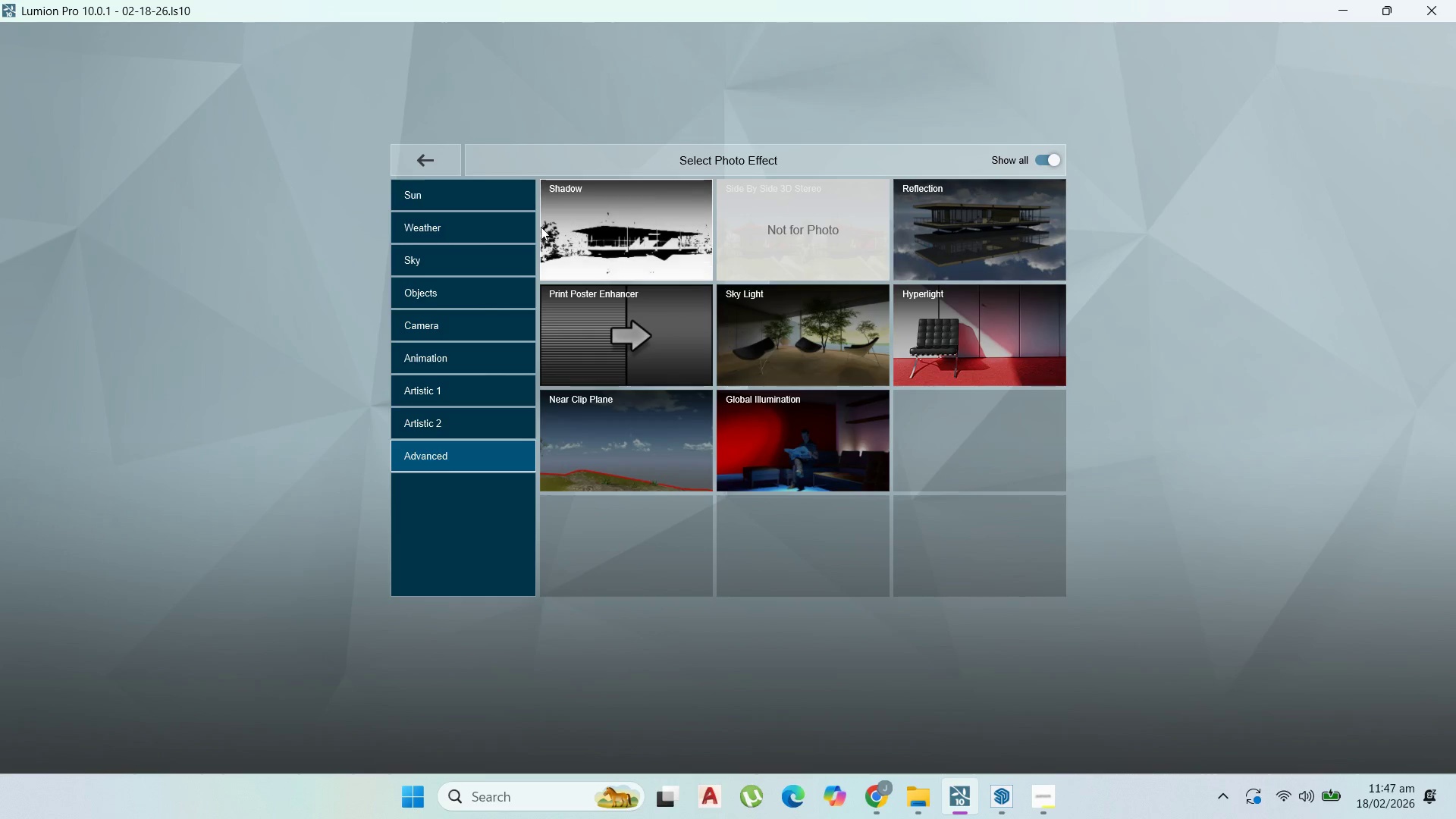 
left_click([618, 240])
 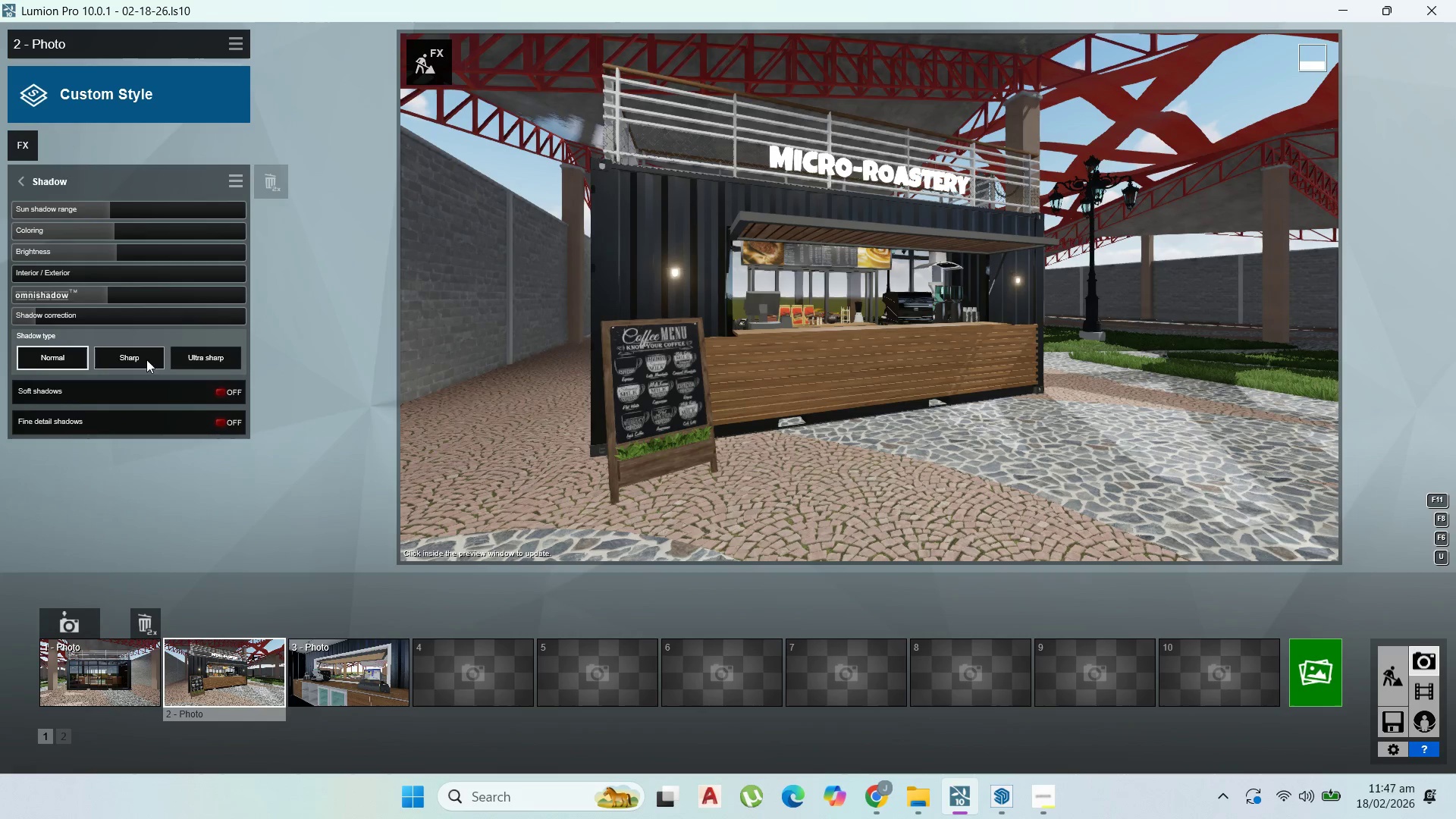 
left_click([230, 393])
 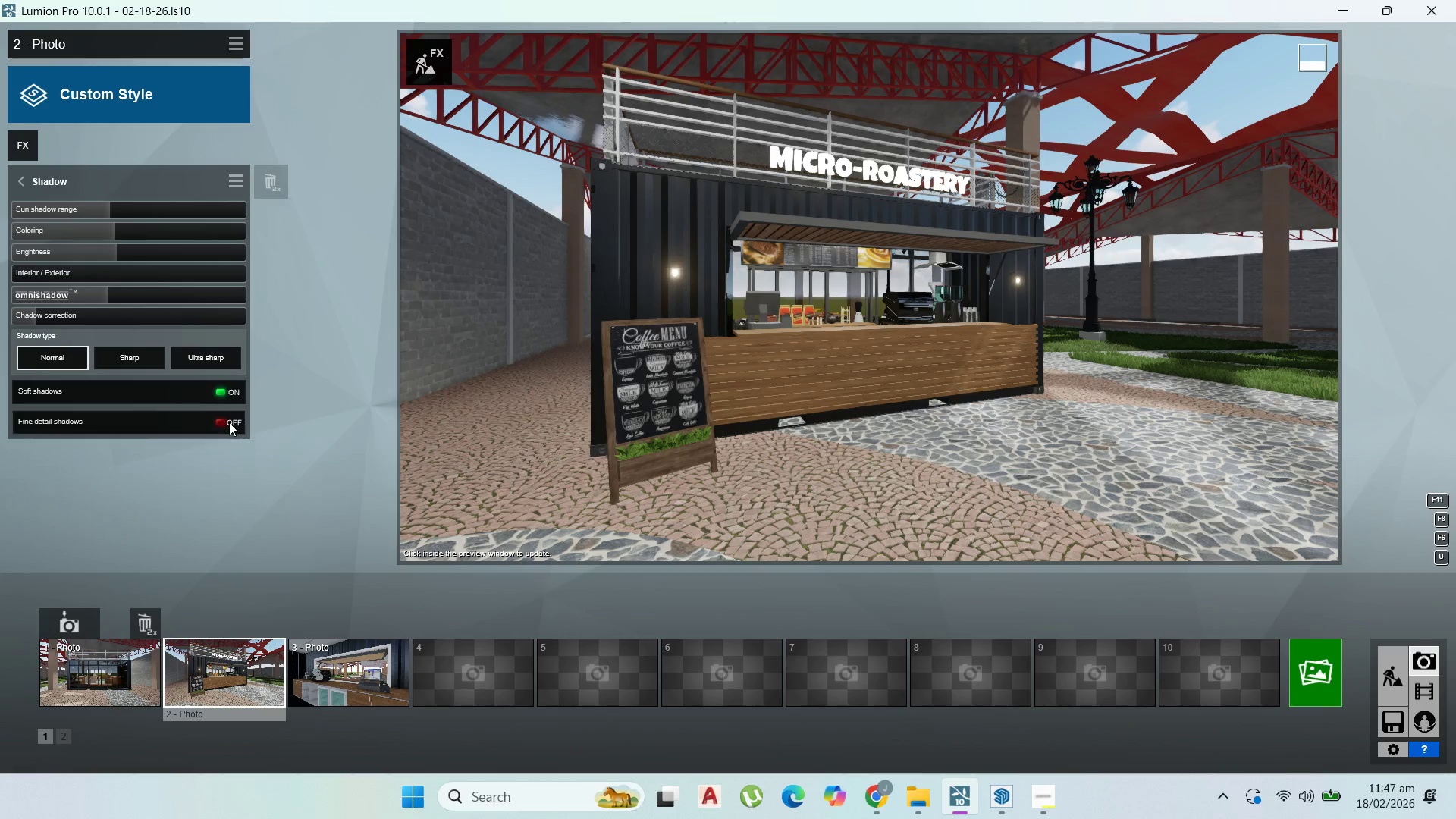 
left_click([229, 422])
 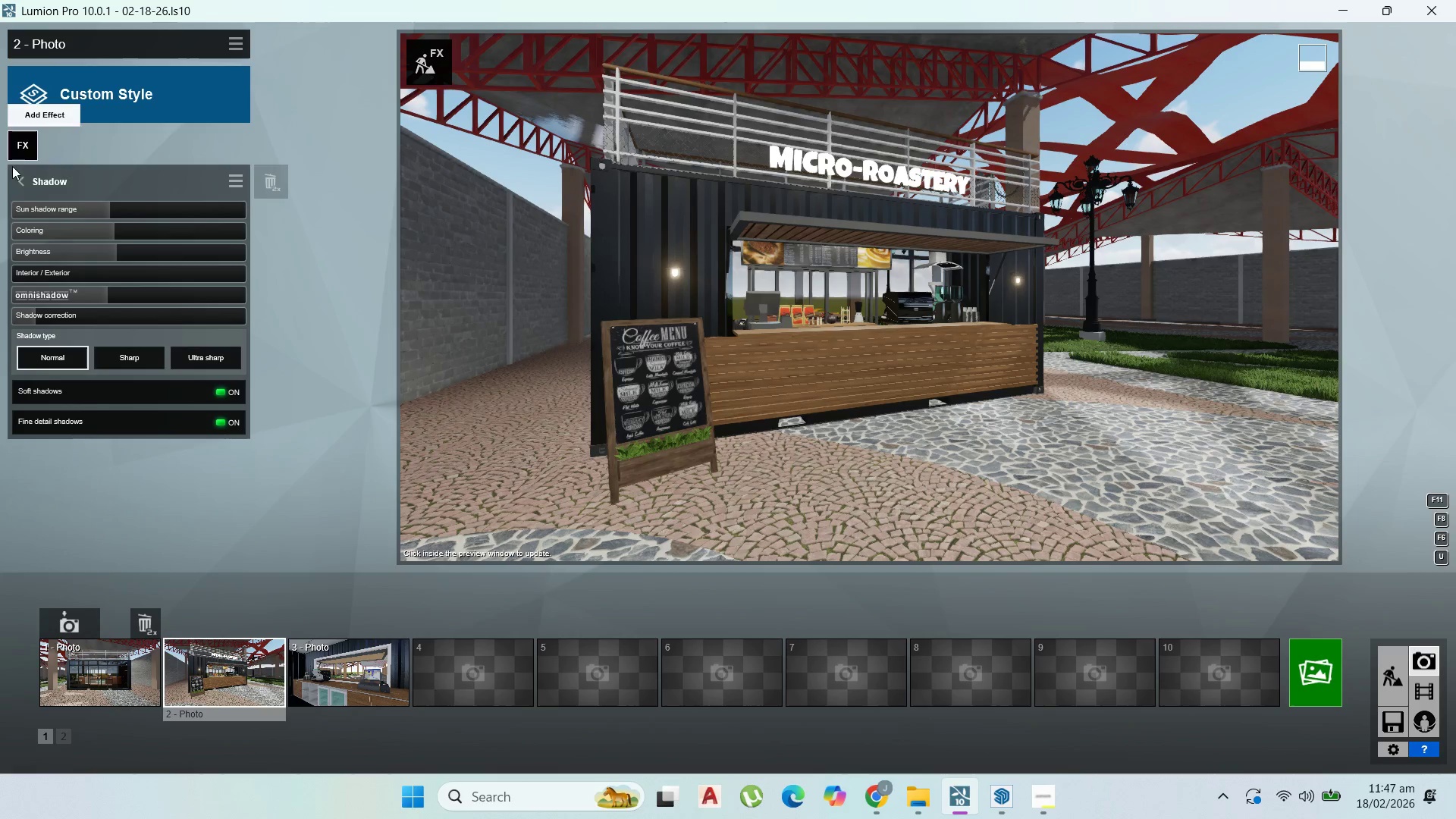 
left_click([14, 152])
 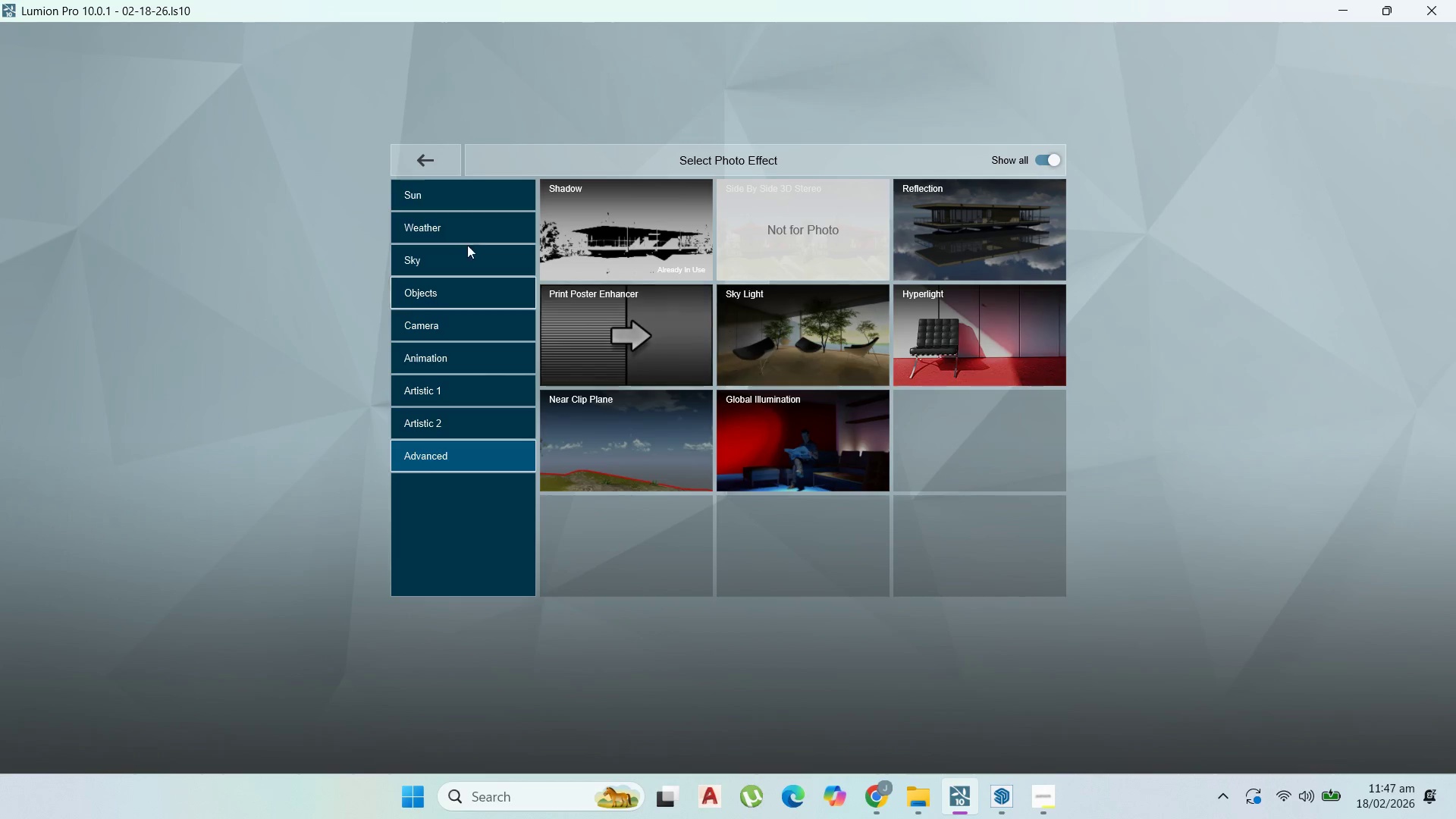 
left_click([460, 204])
 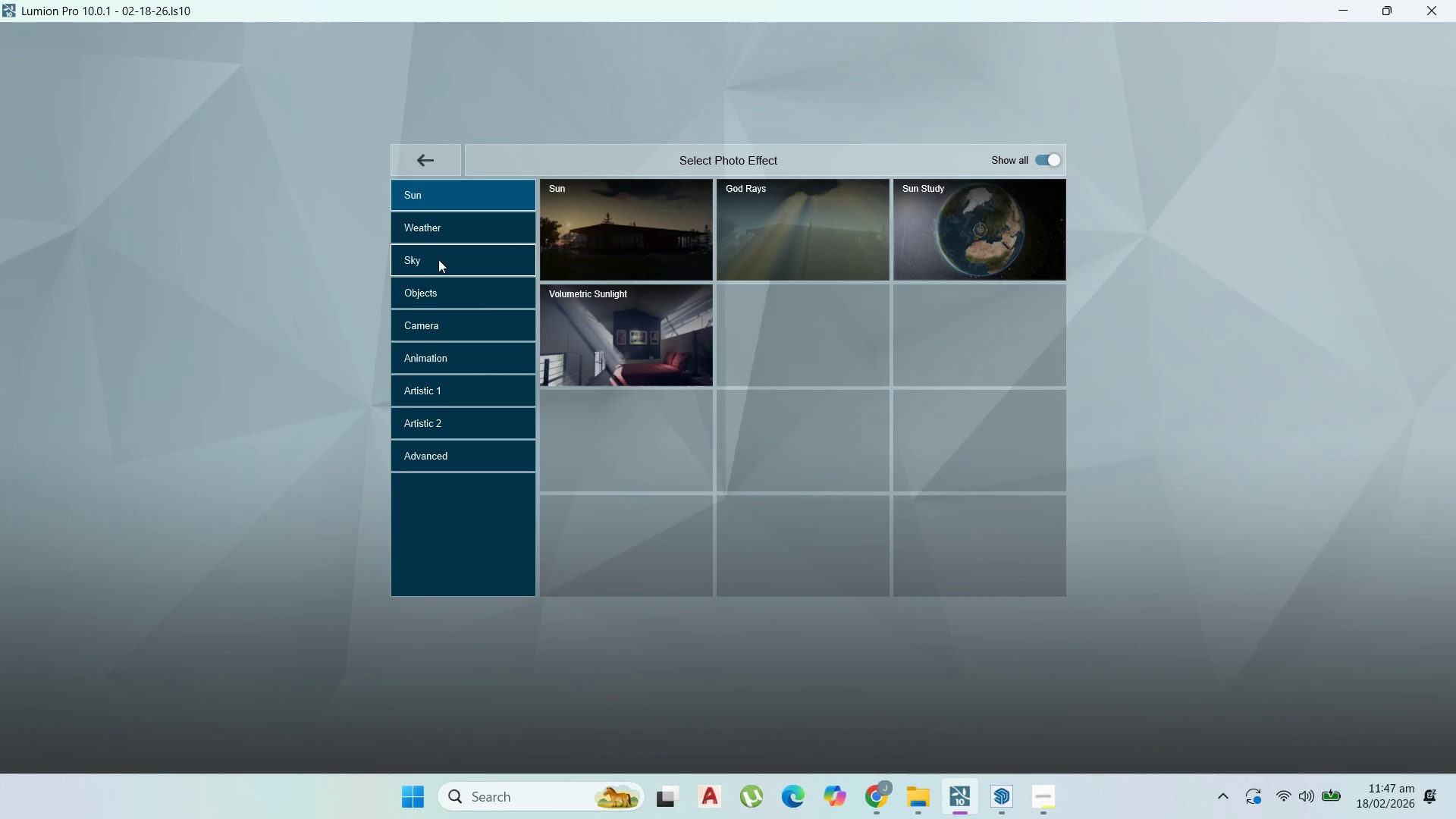 
double_click([457, 232])
 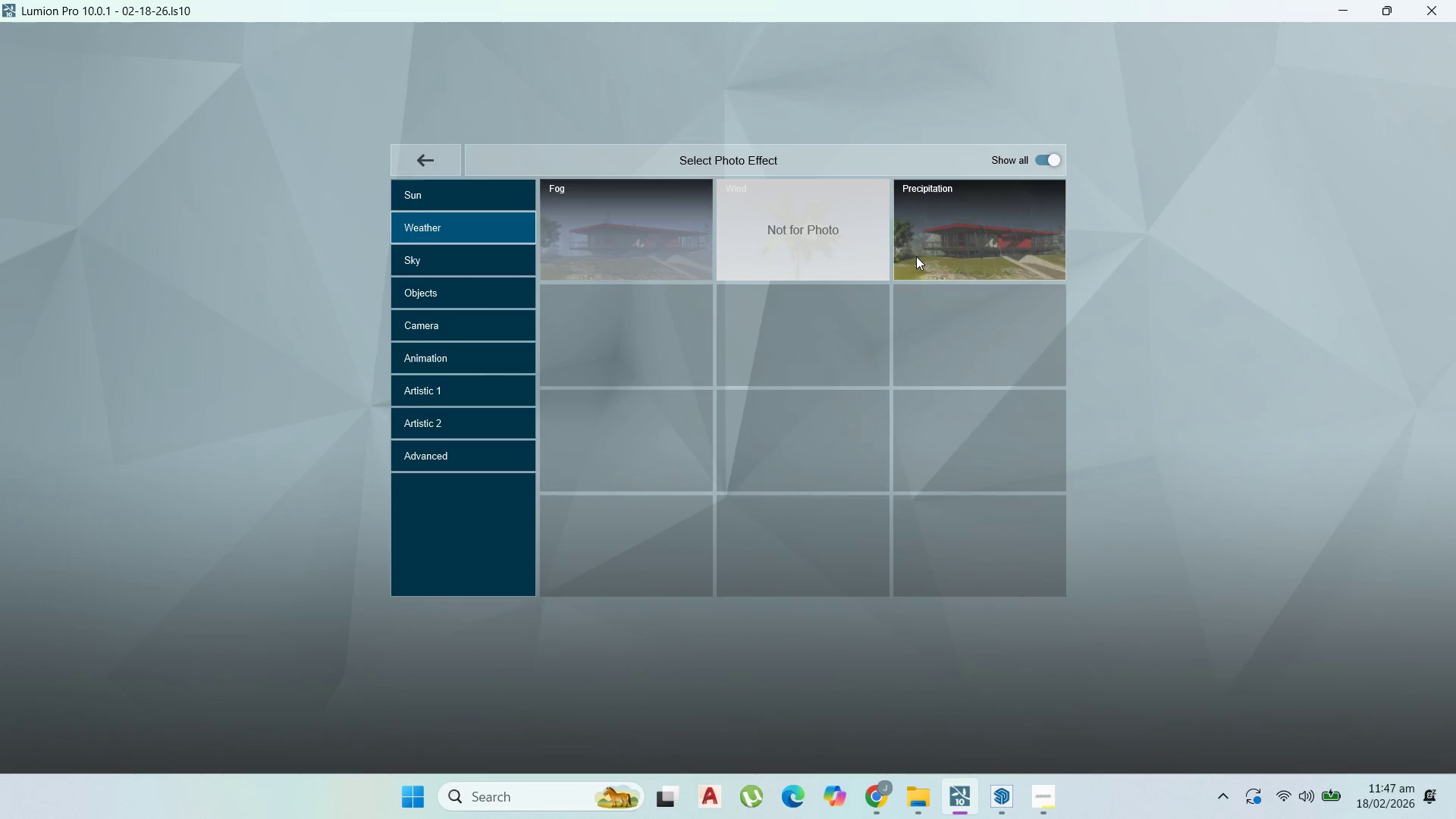 
left_click([916, 256])
 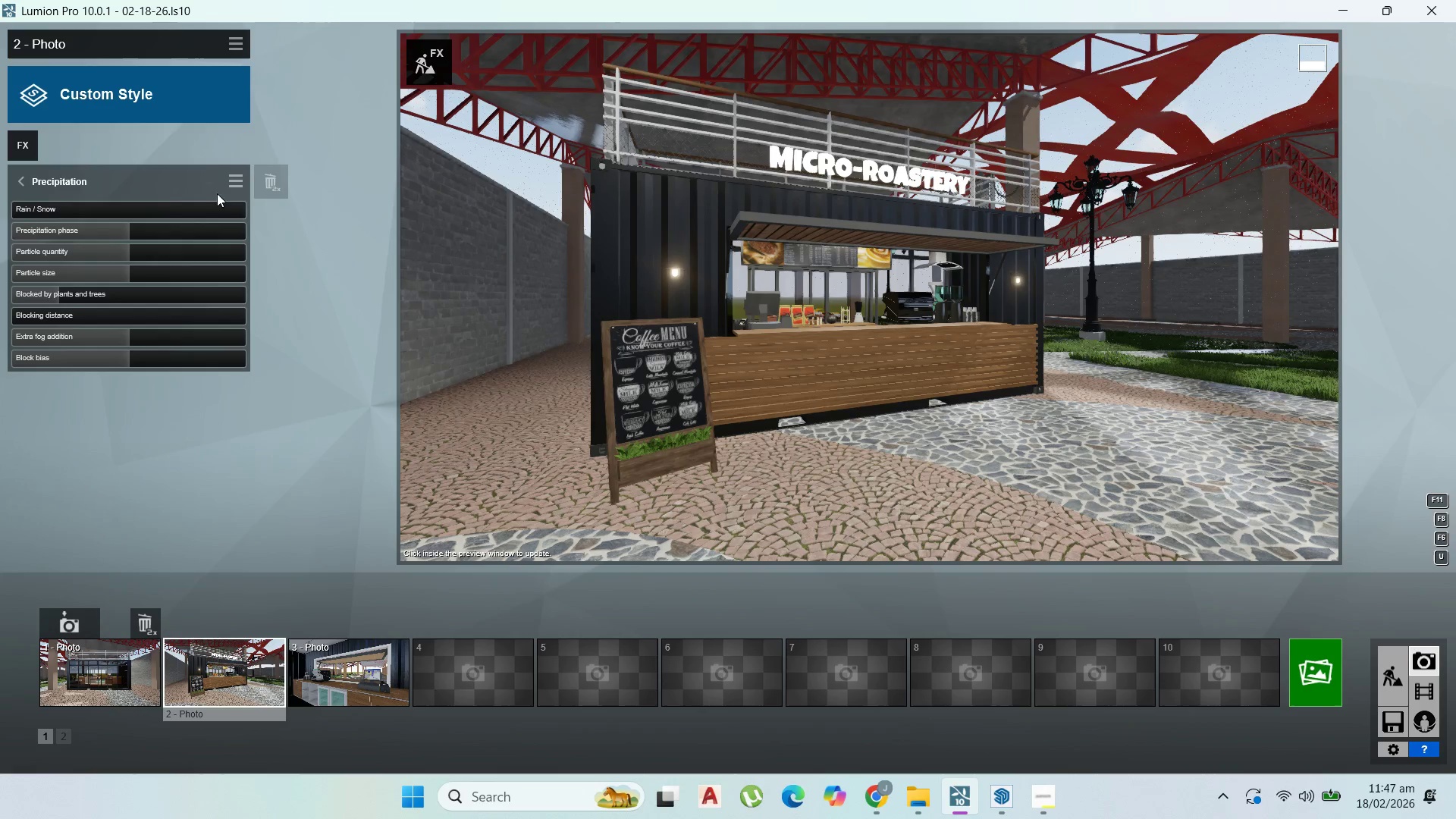 
double_click([271, 181])
 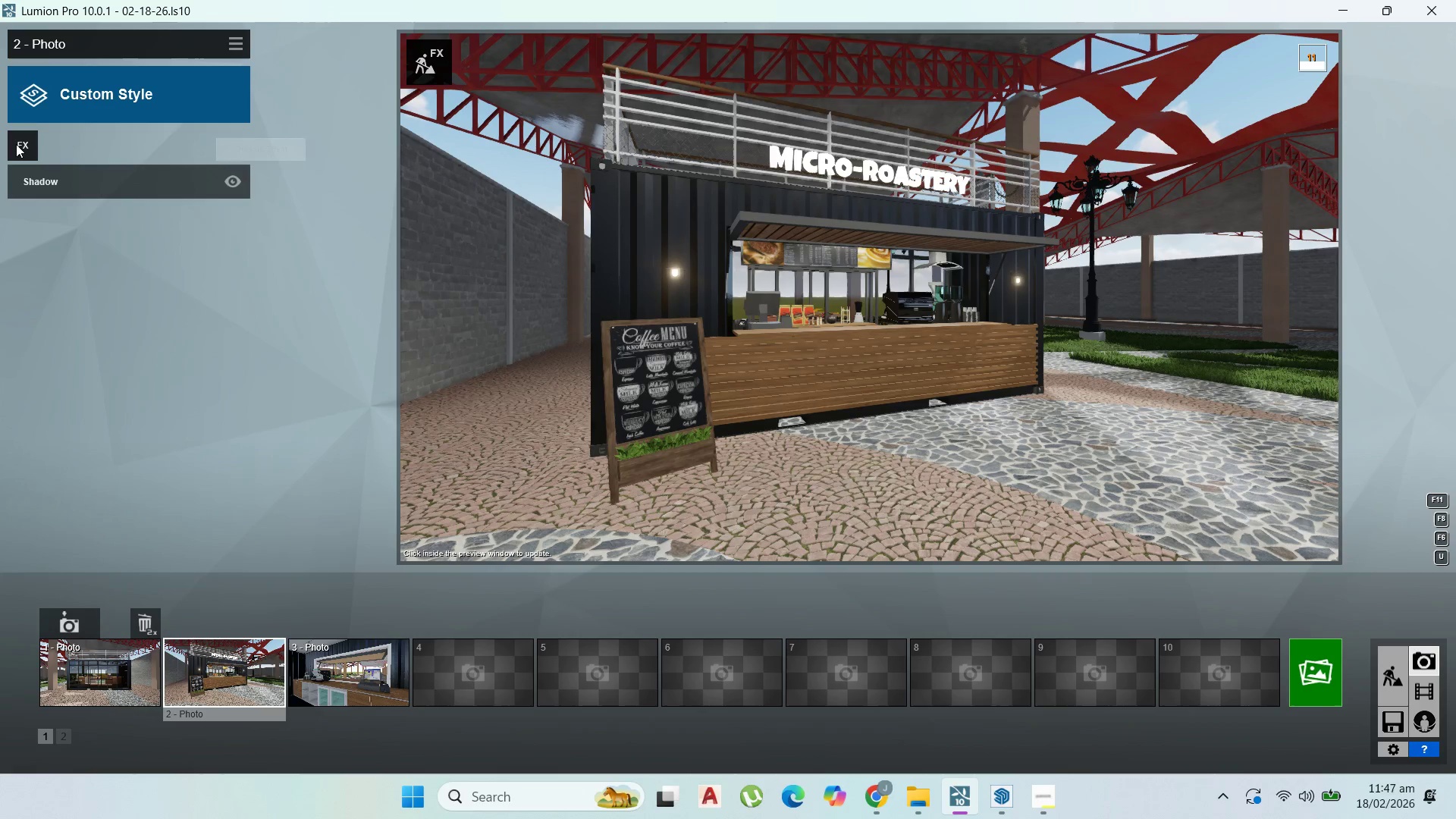 
left_click([13, 141])
 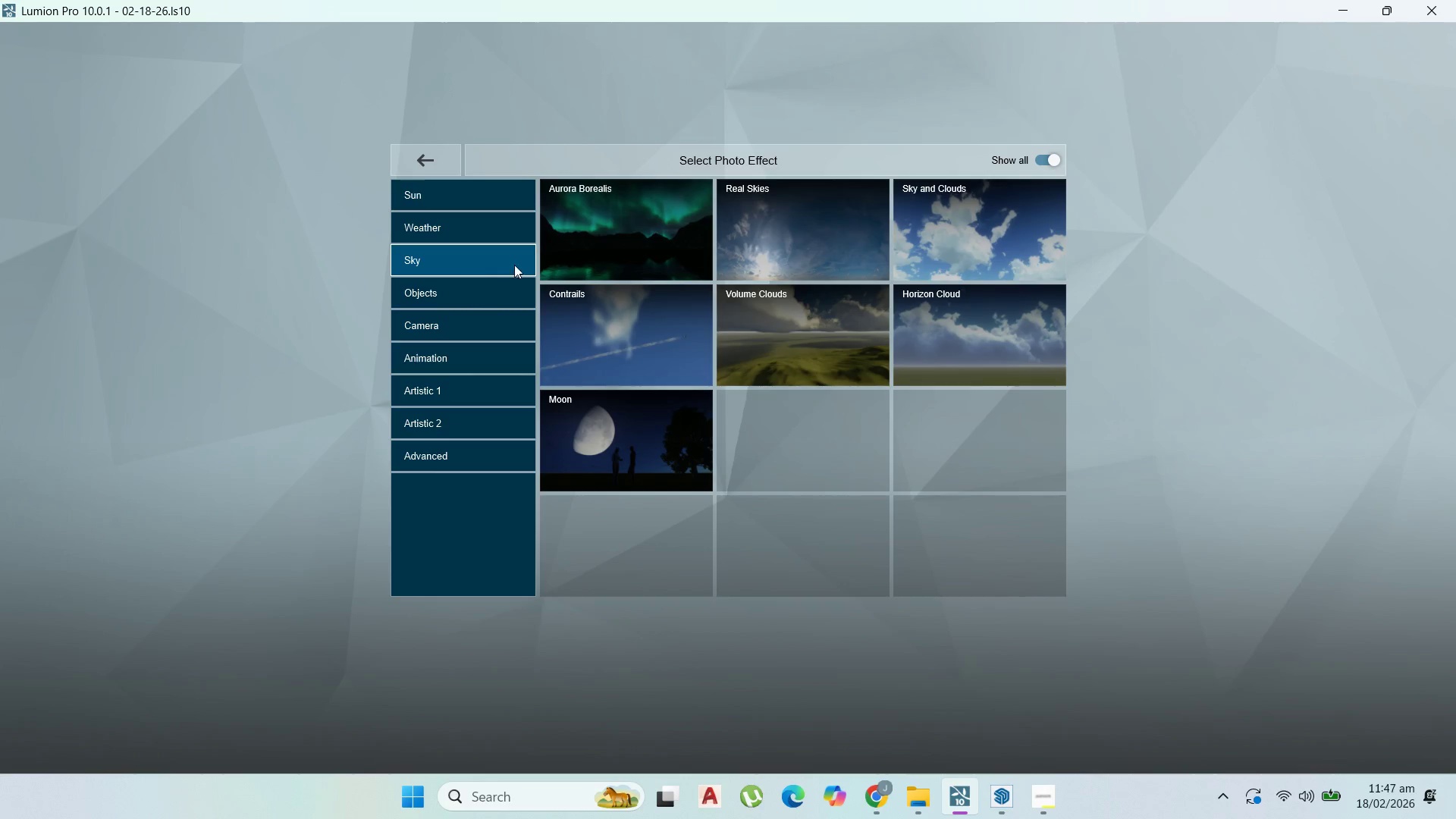 
left_click([862, 256])
 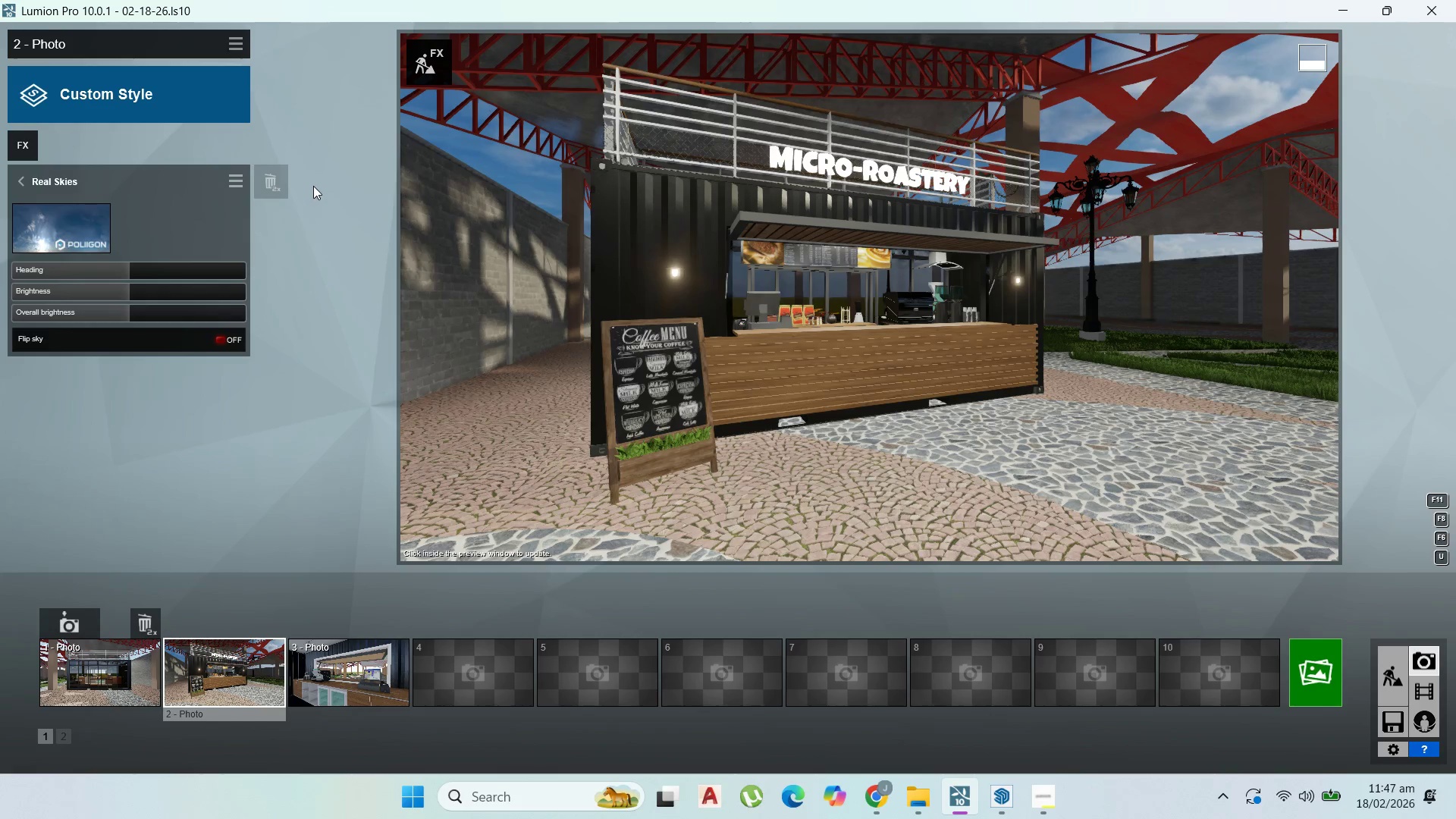 
left_click([102, 217])
 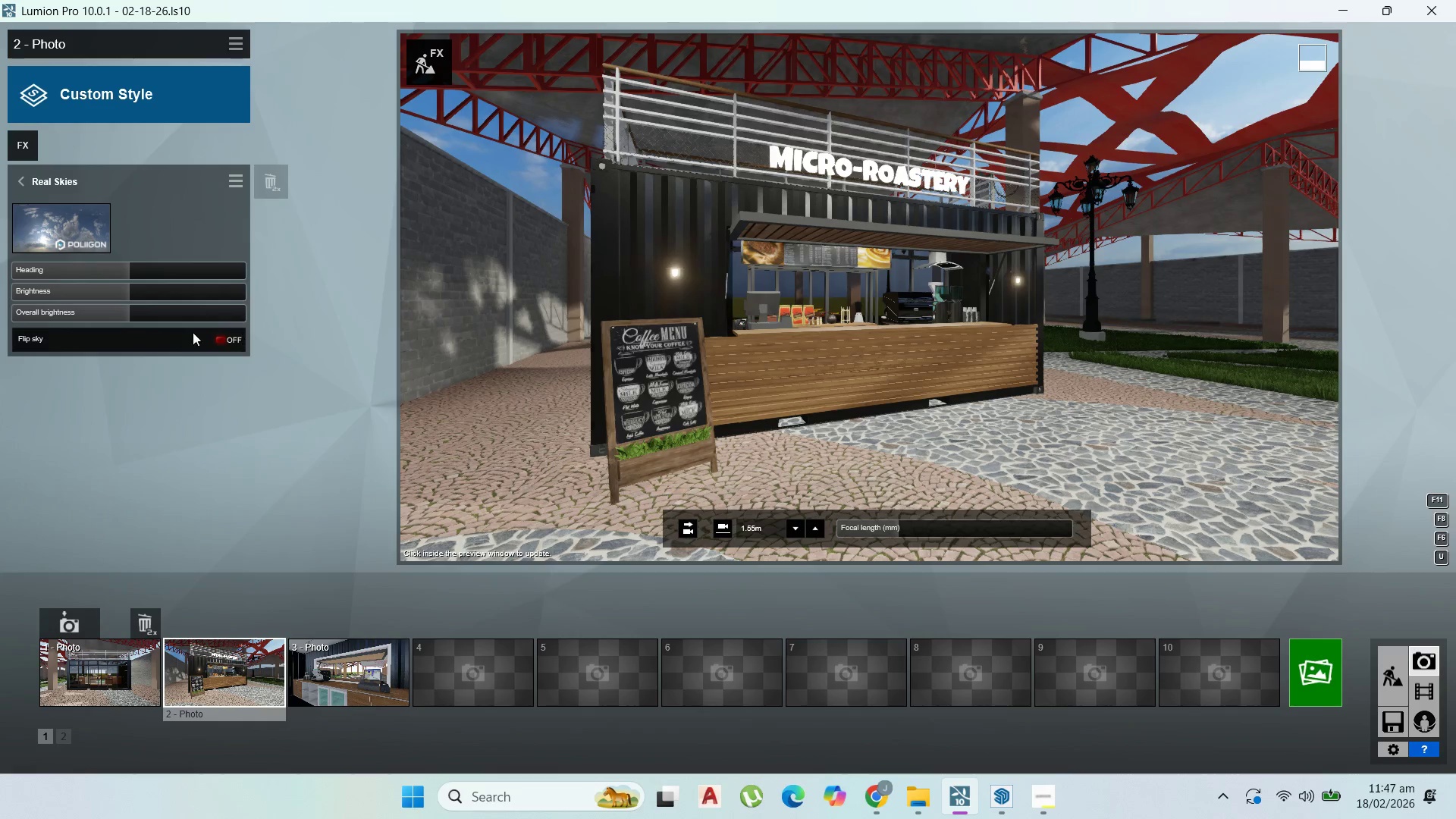 
left_click_drag(start_coordinate=[124, 271], to_coordinate=[104, 263])
 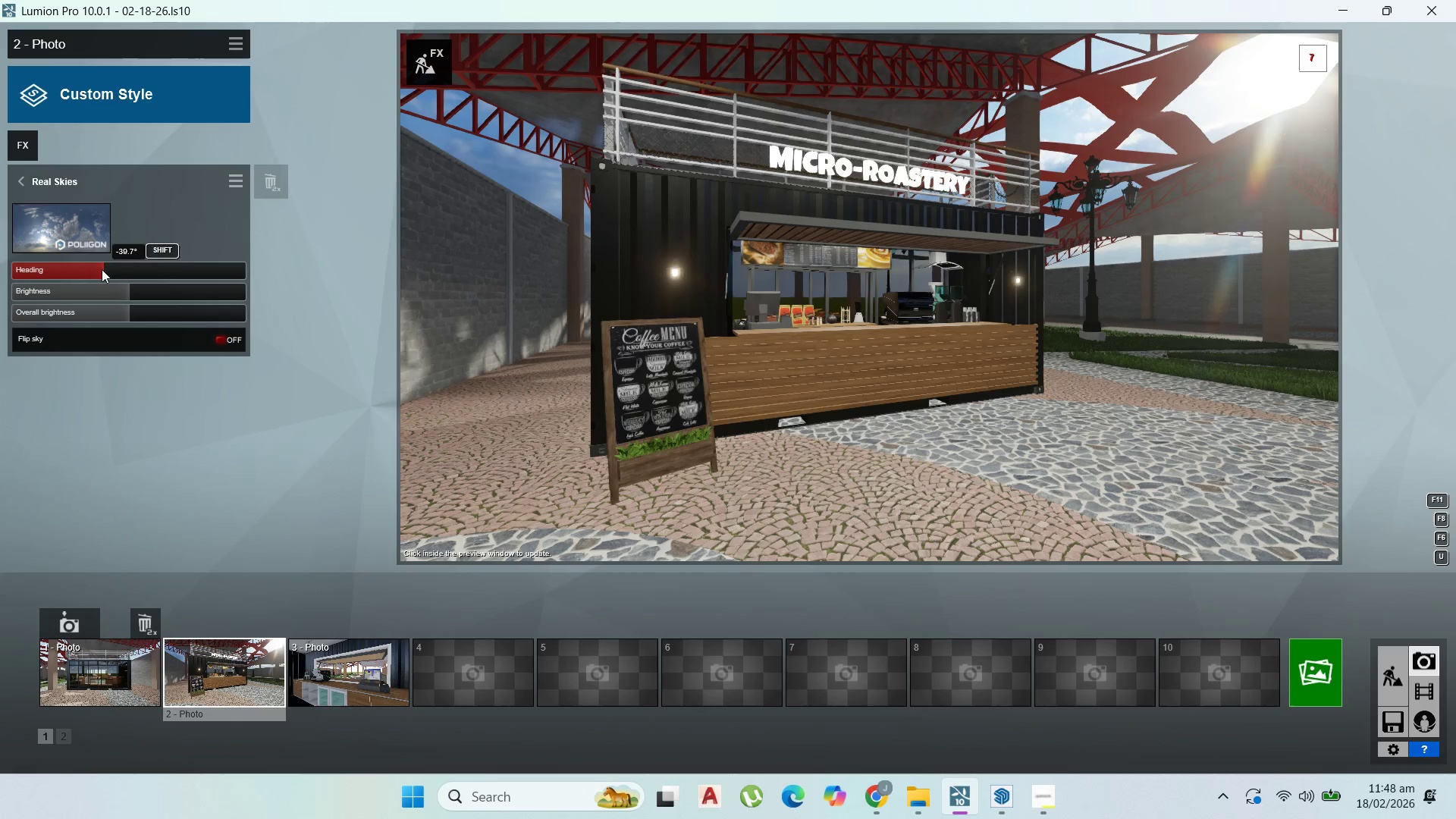 
left_click([99, 271])
 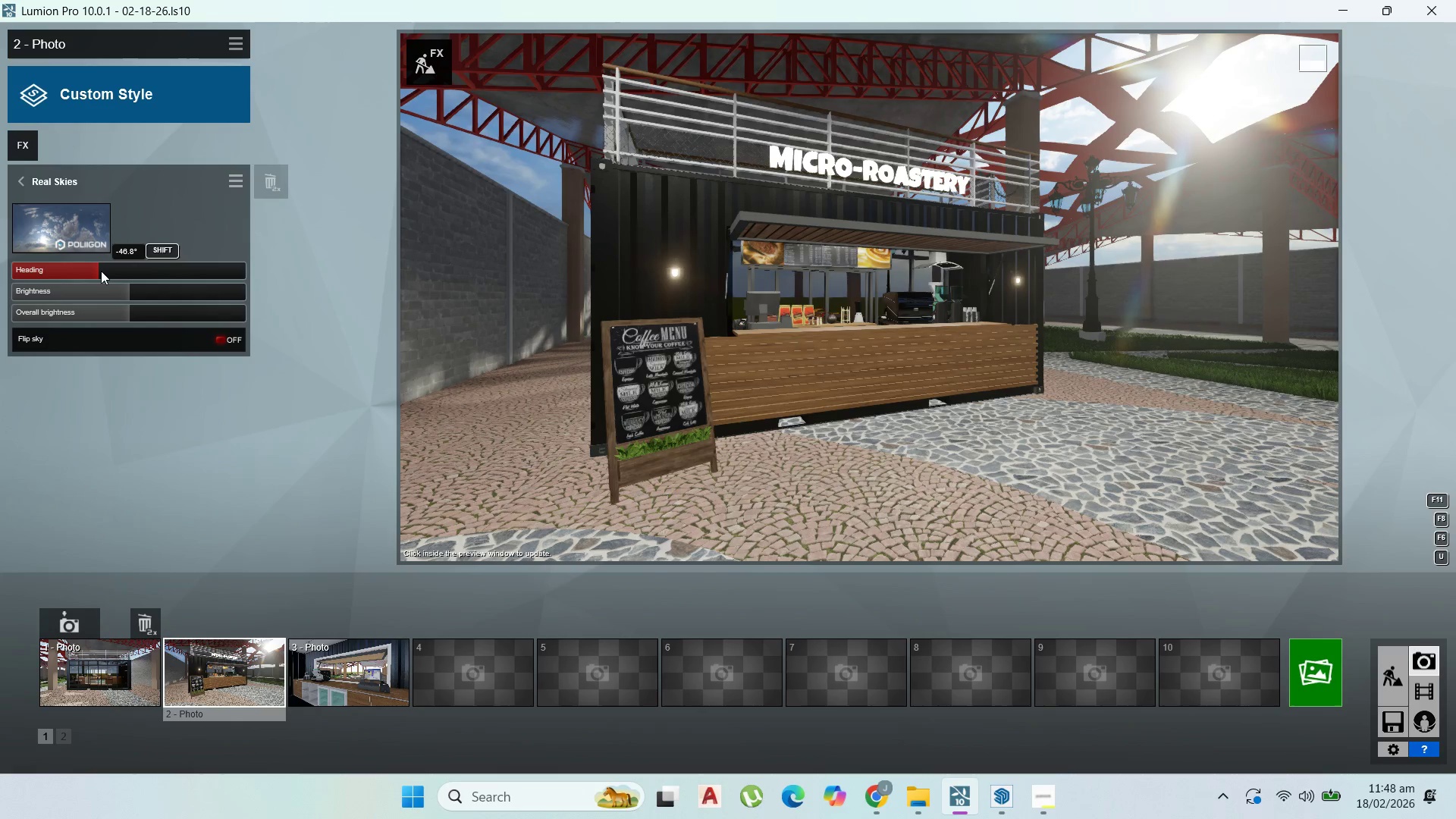 
left_click_drag(start_coordinate=[102, 271], to_coordinate=[105, 268])
 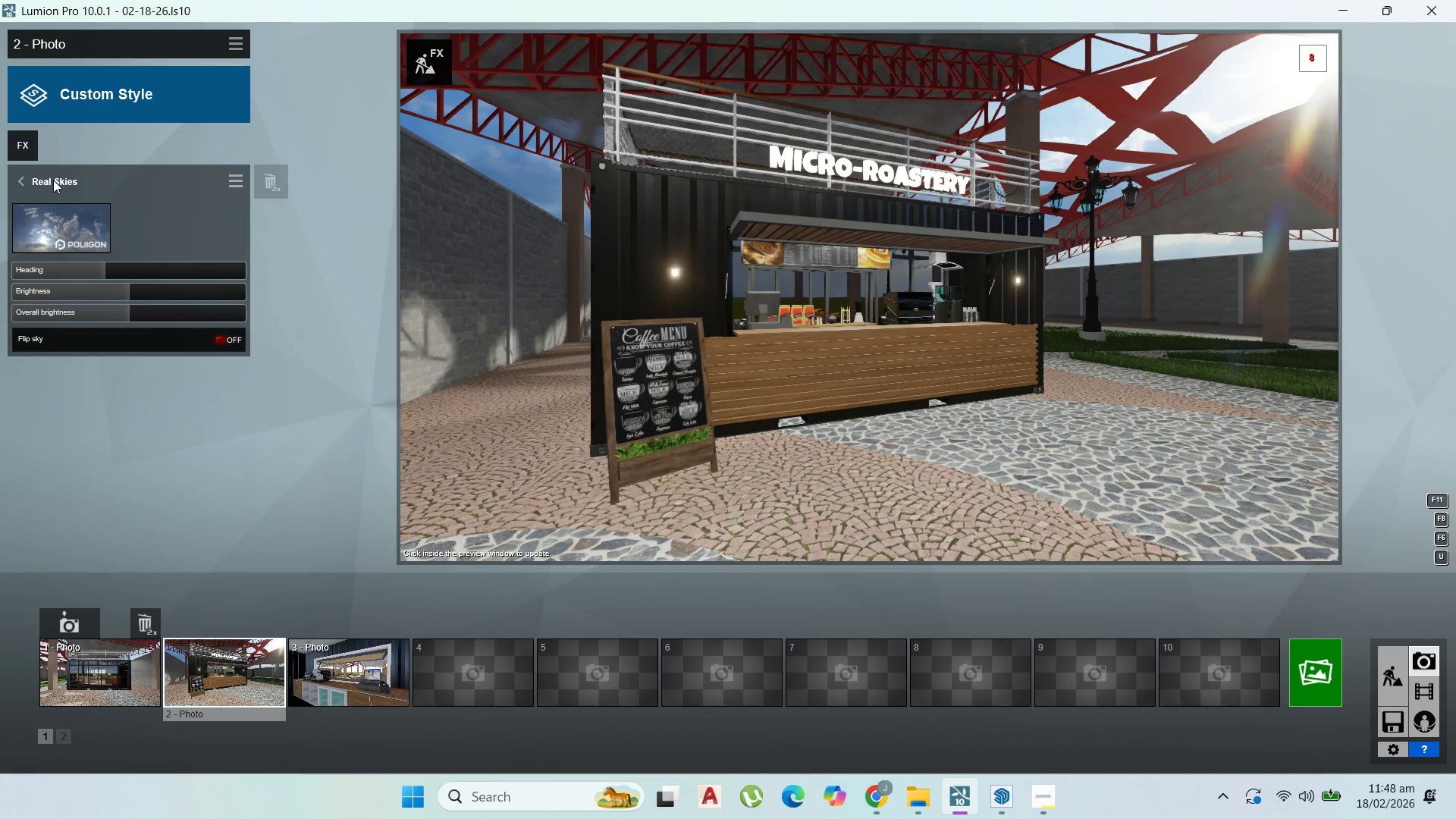 
wait(6.63)
 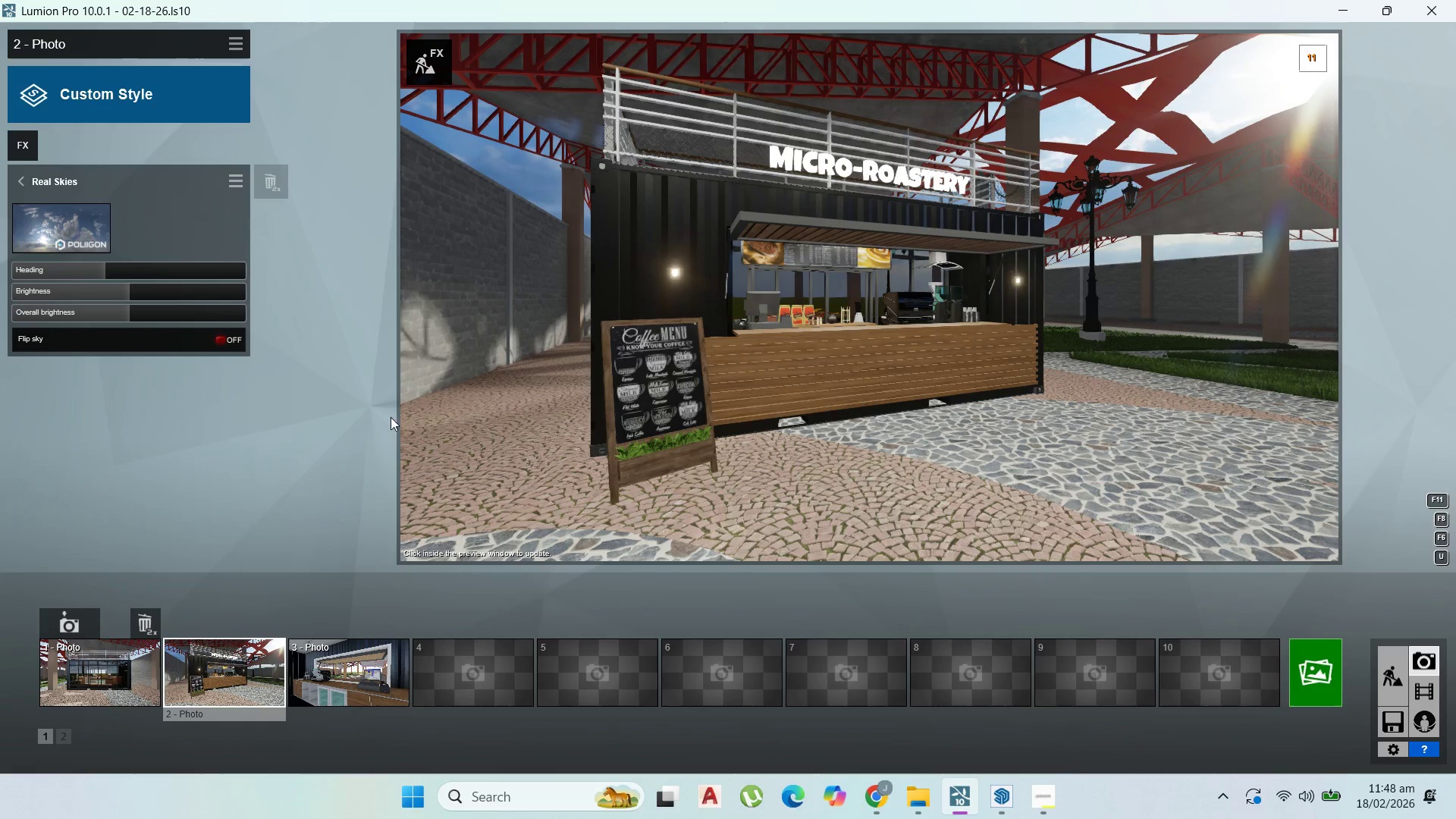 
mouse_move([33, 151])
 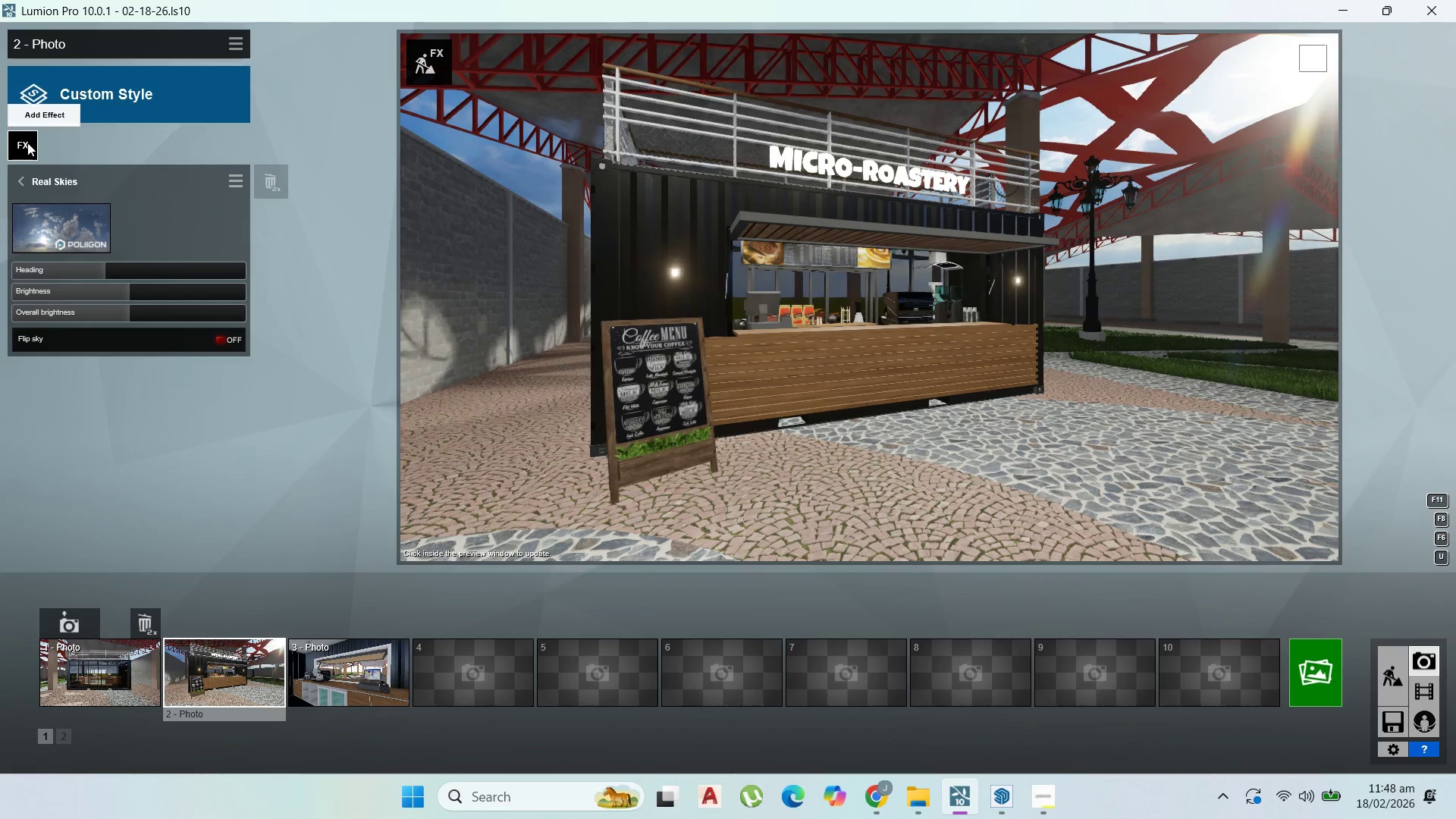 
left_click([27, 143])
 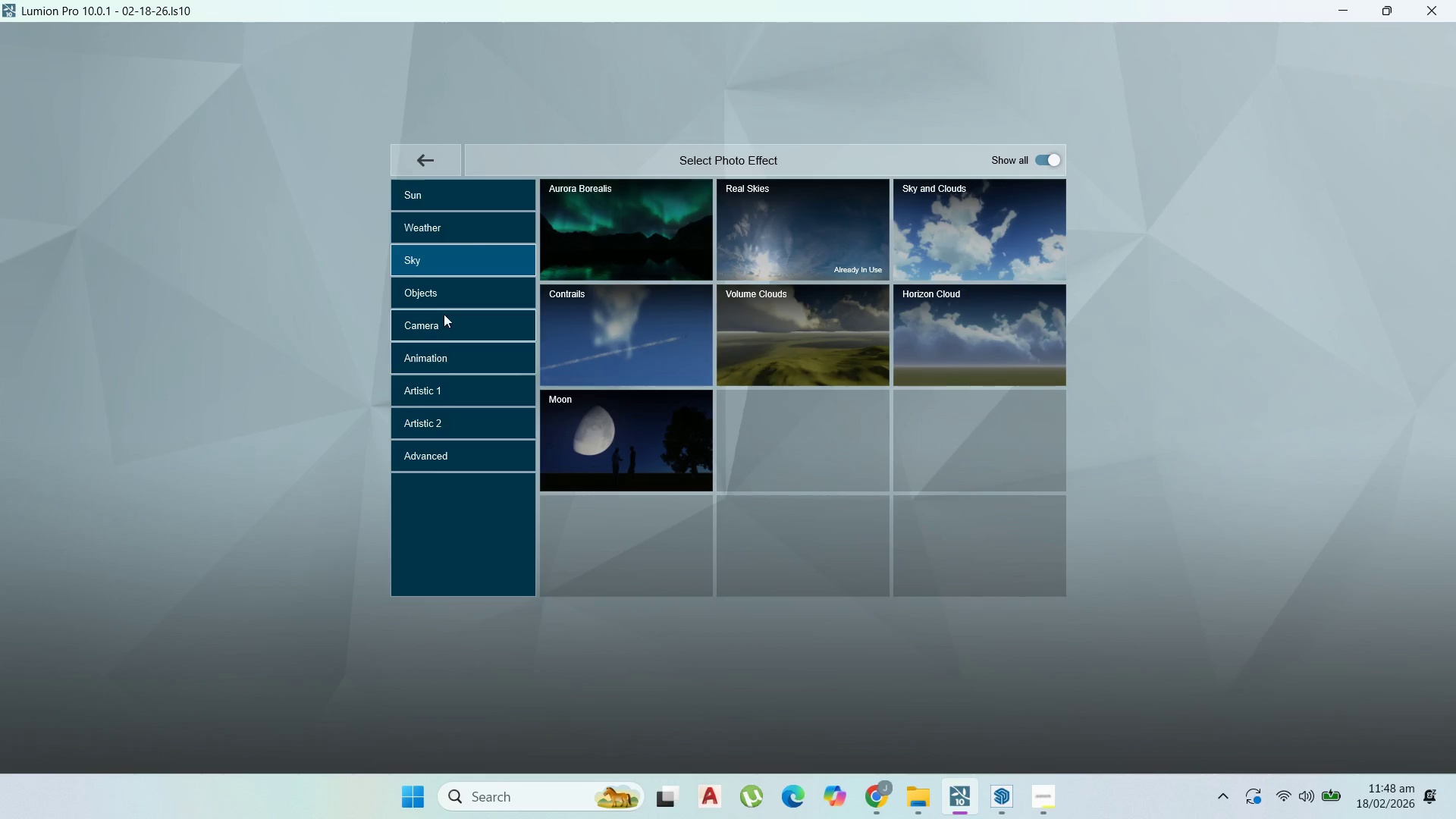 
left_click([457, 294])
 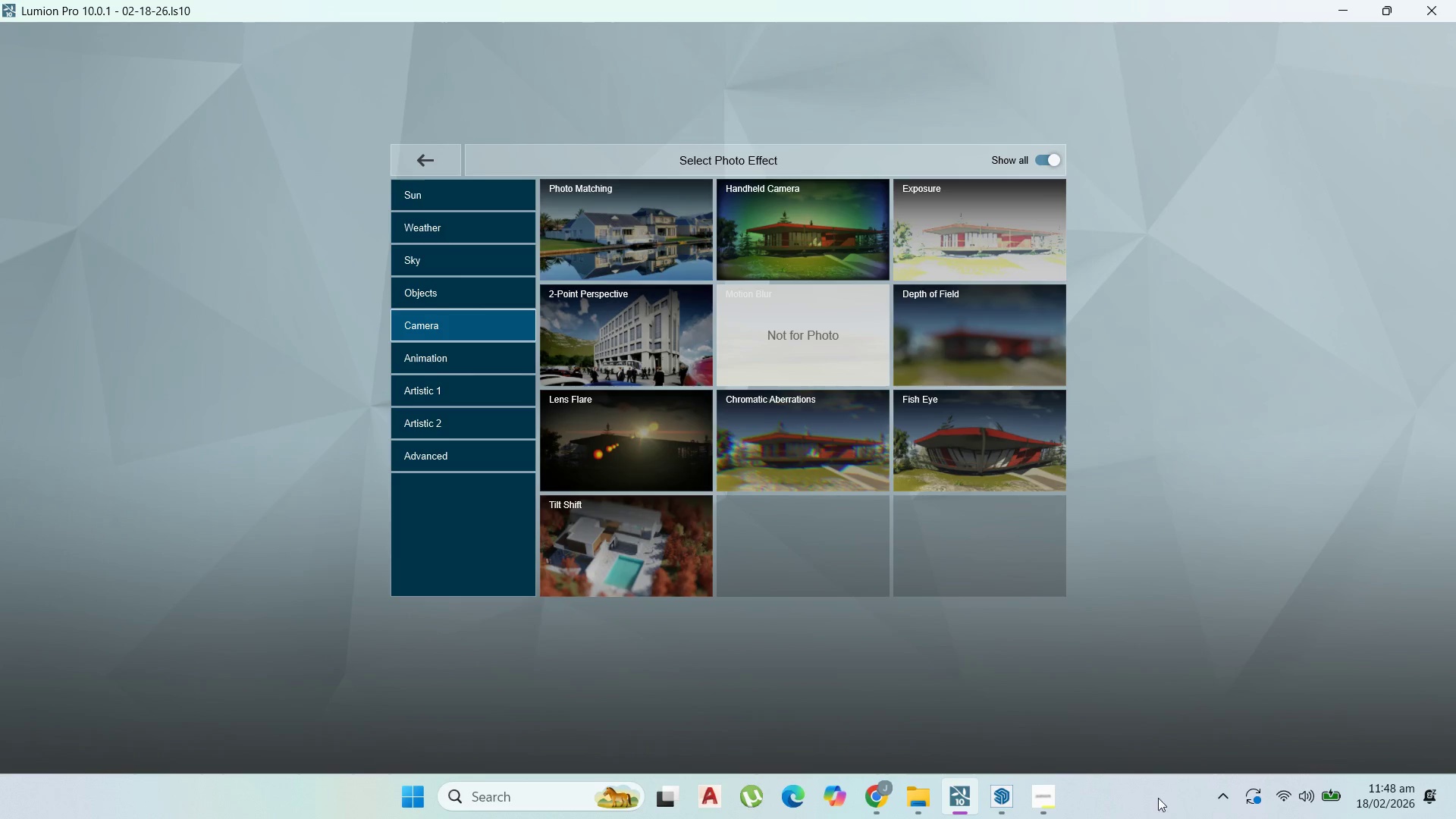 
left_click([1059, 788])